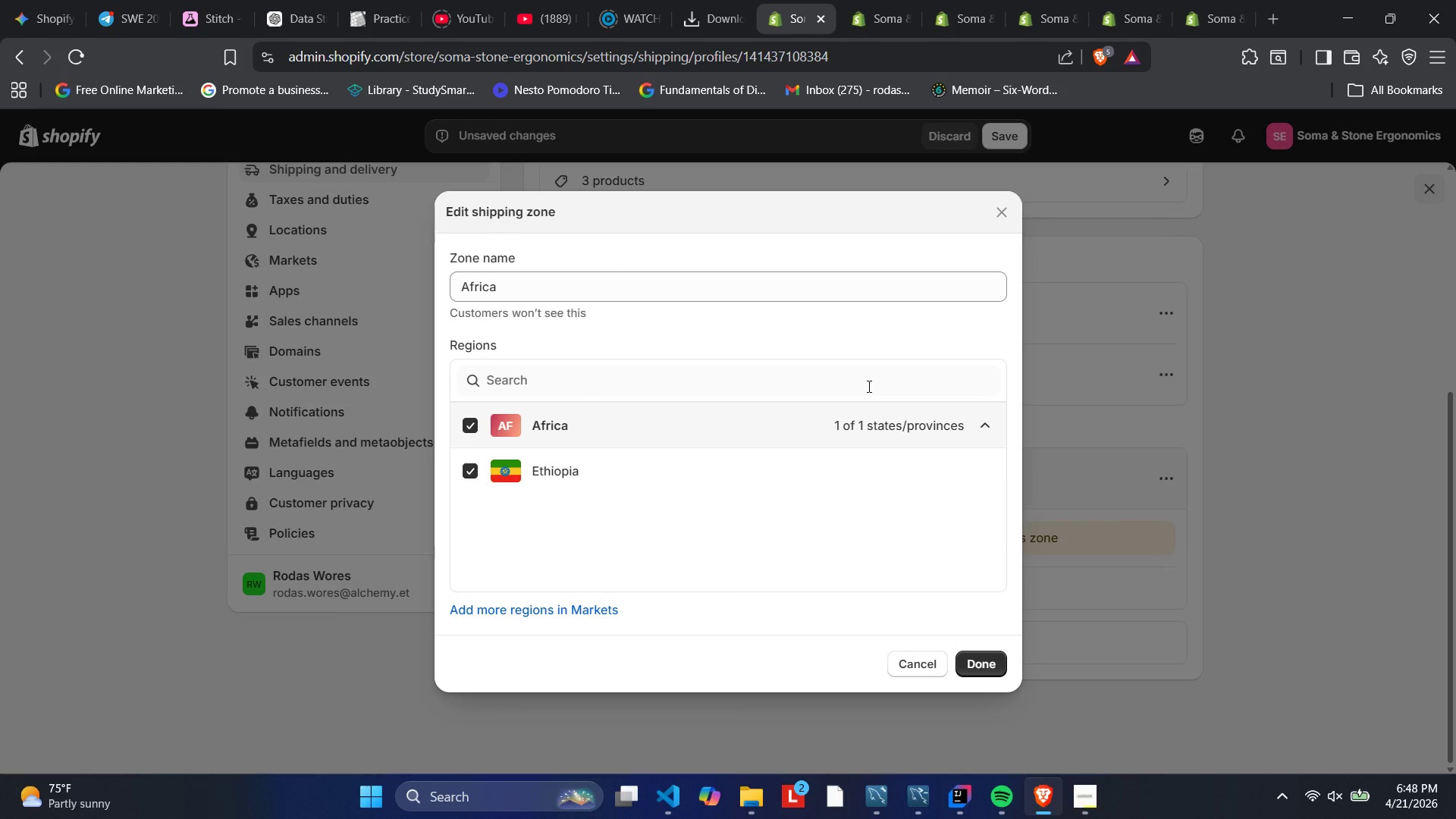 
left_click([982, 666])
 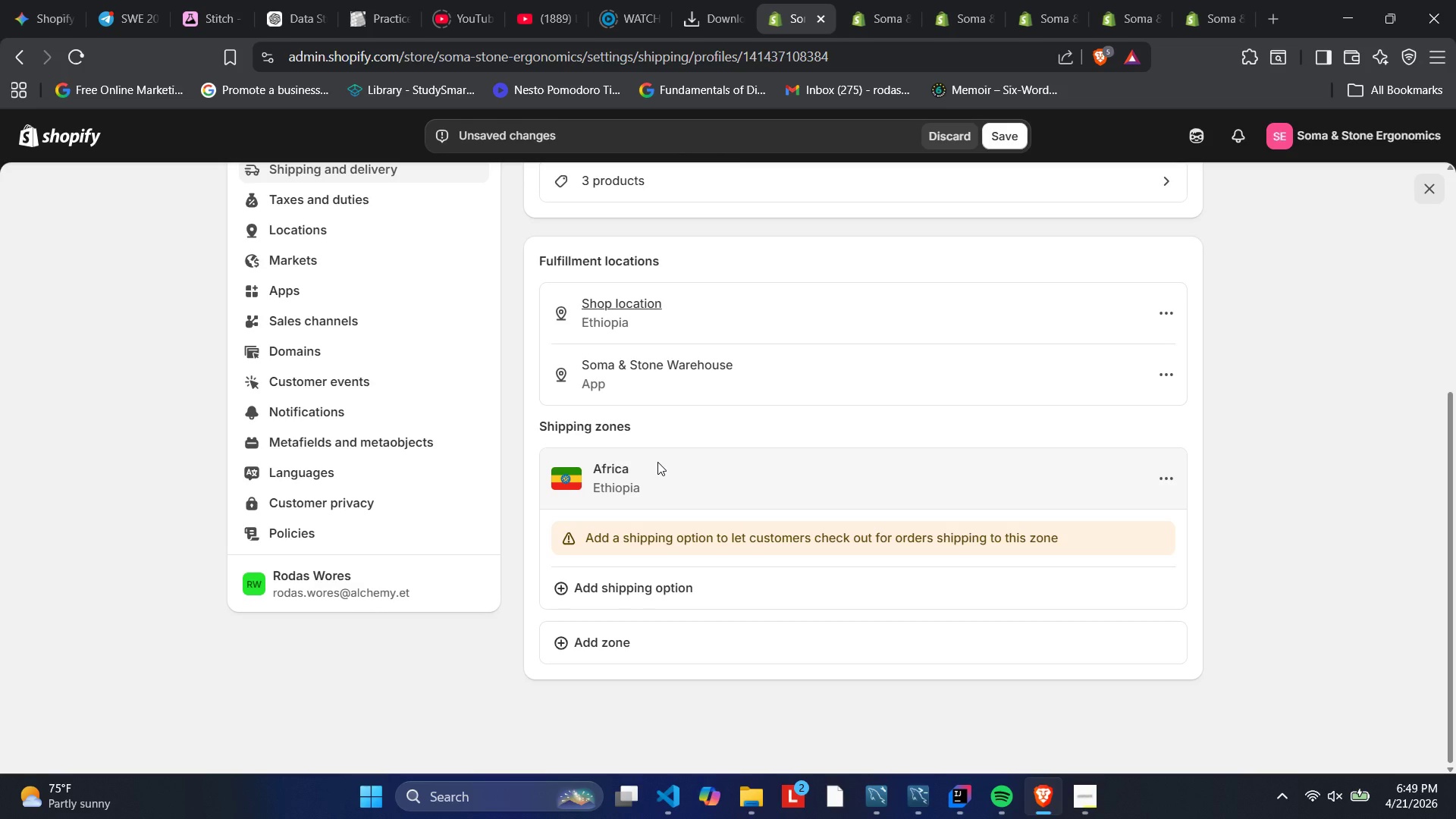 
wait(11.67)
 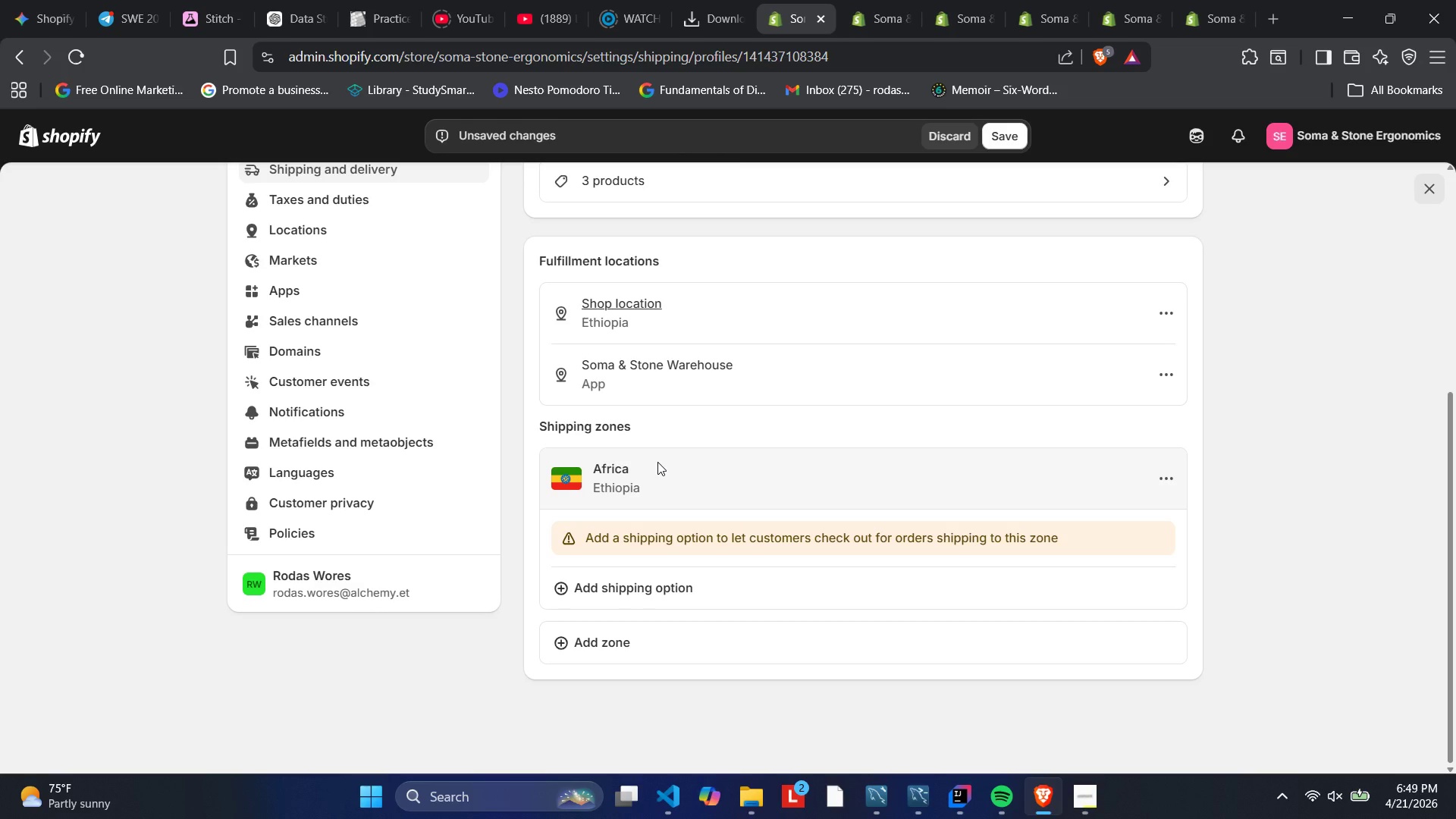 
scroll: coordinate [829, 511], scroll_direction: down, amount: 1.0
 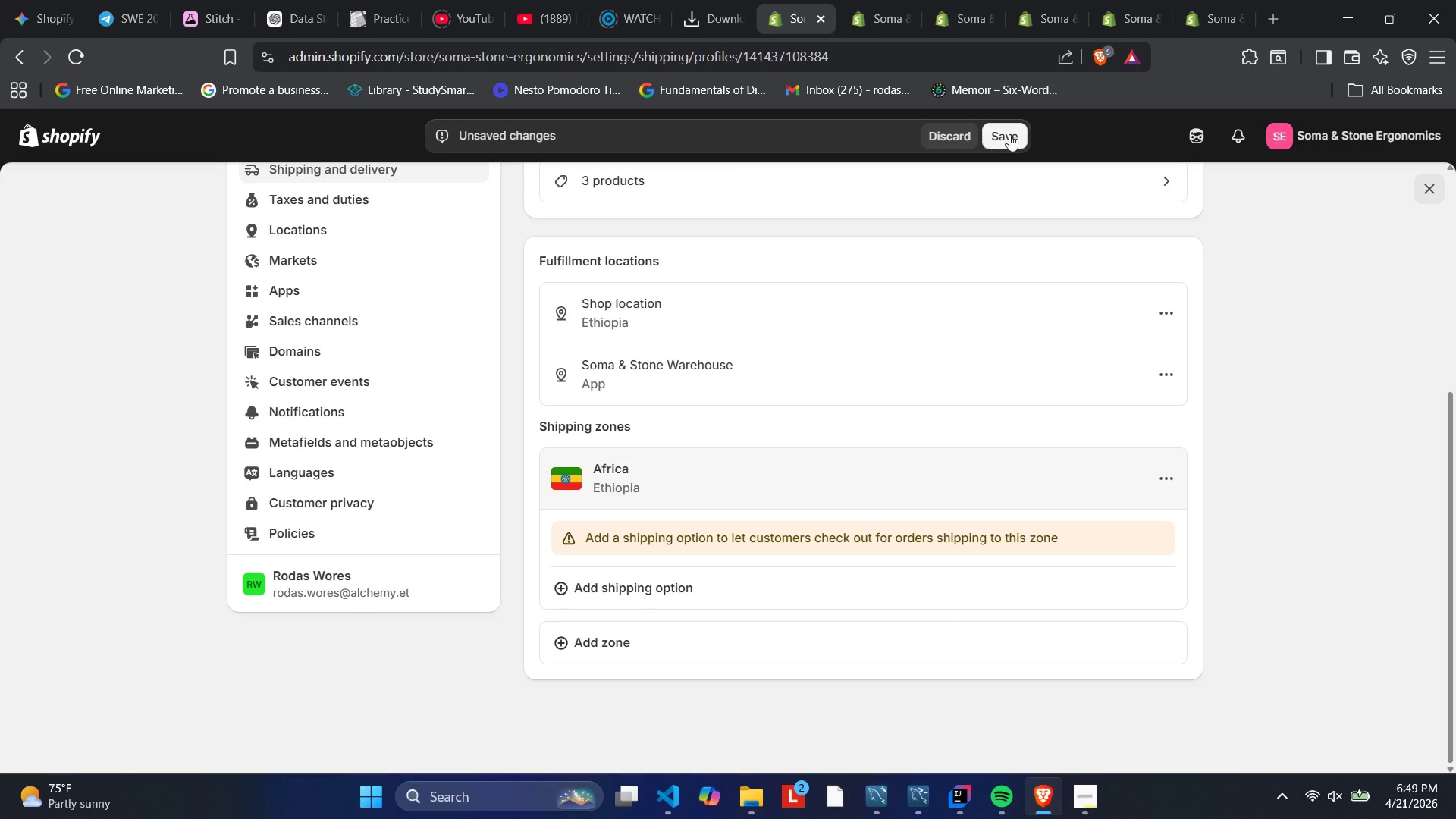 
double_click([759, 529])
 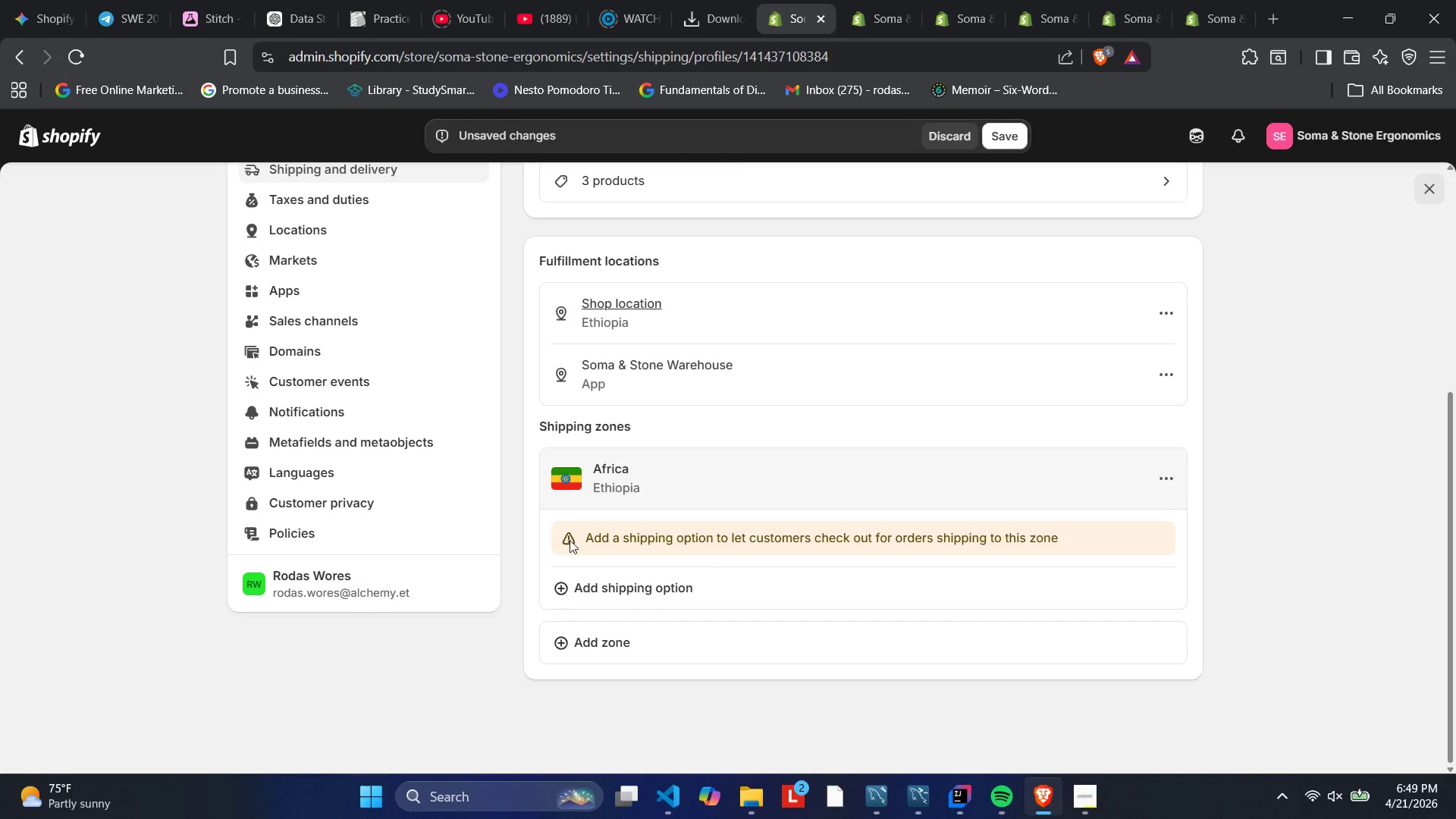 
left_click([570, 540])
 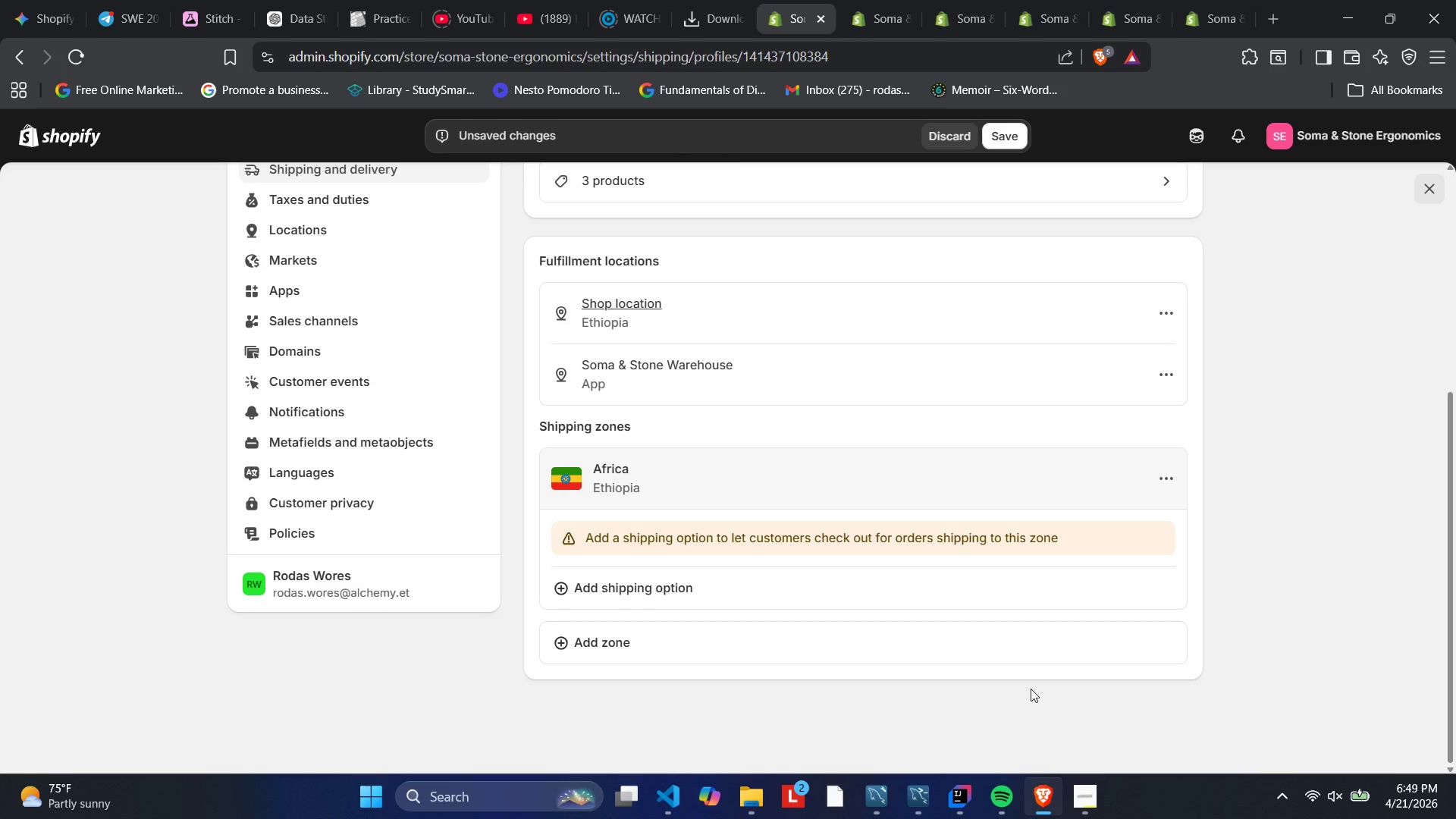 
wait(32.03)
 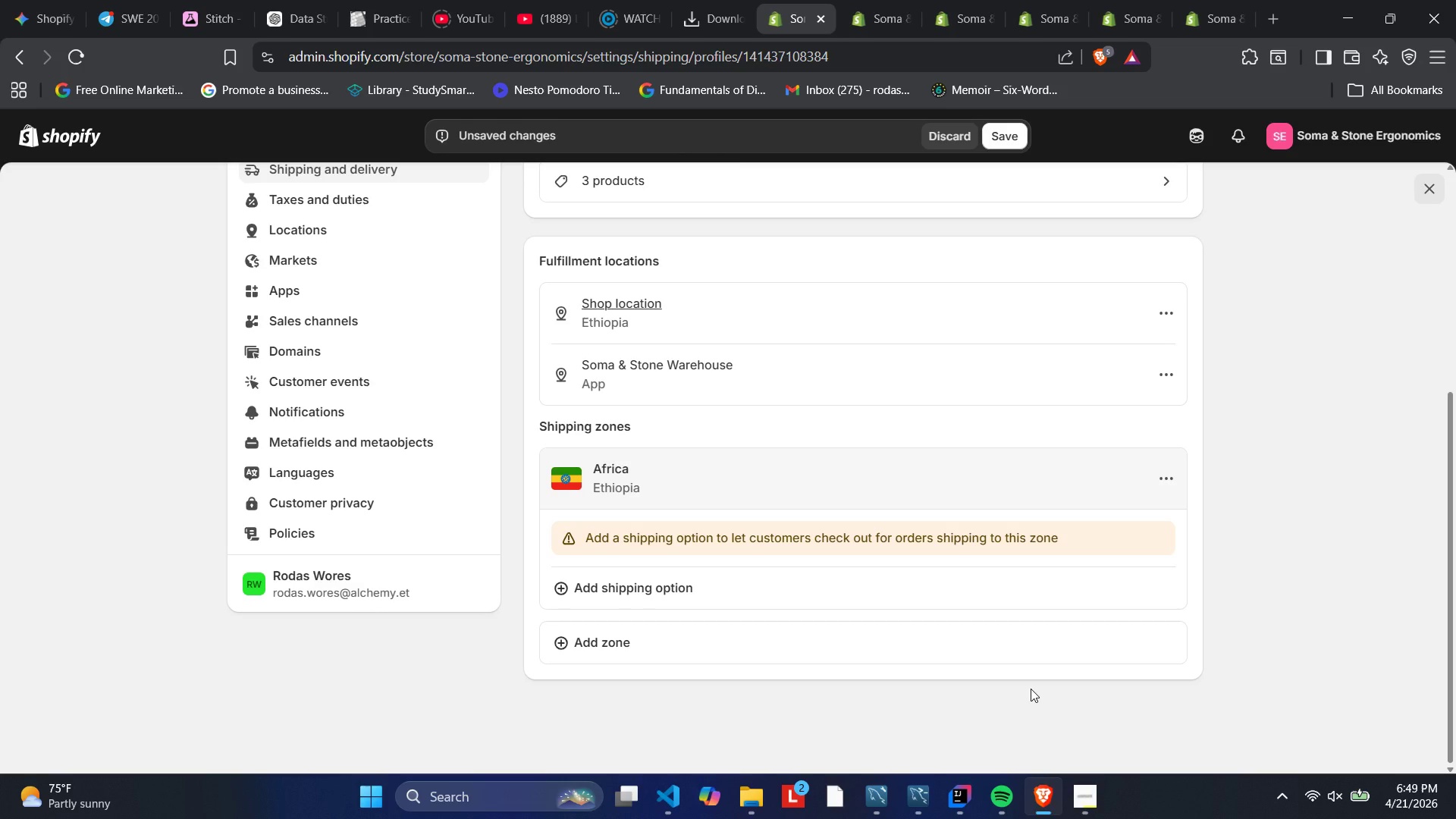 
left_click([562, 587])
 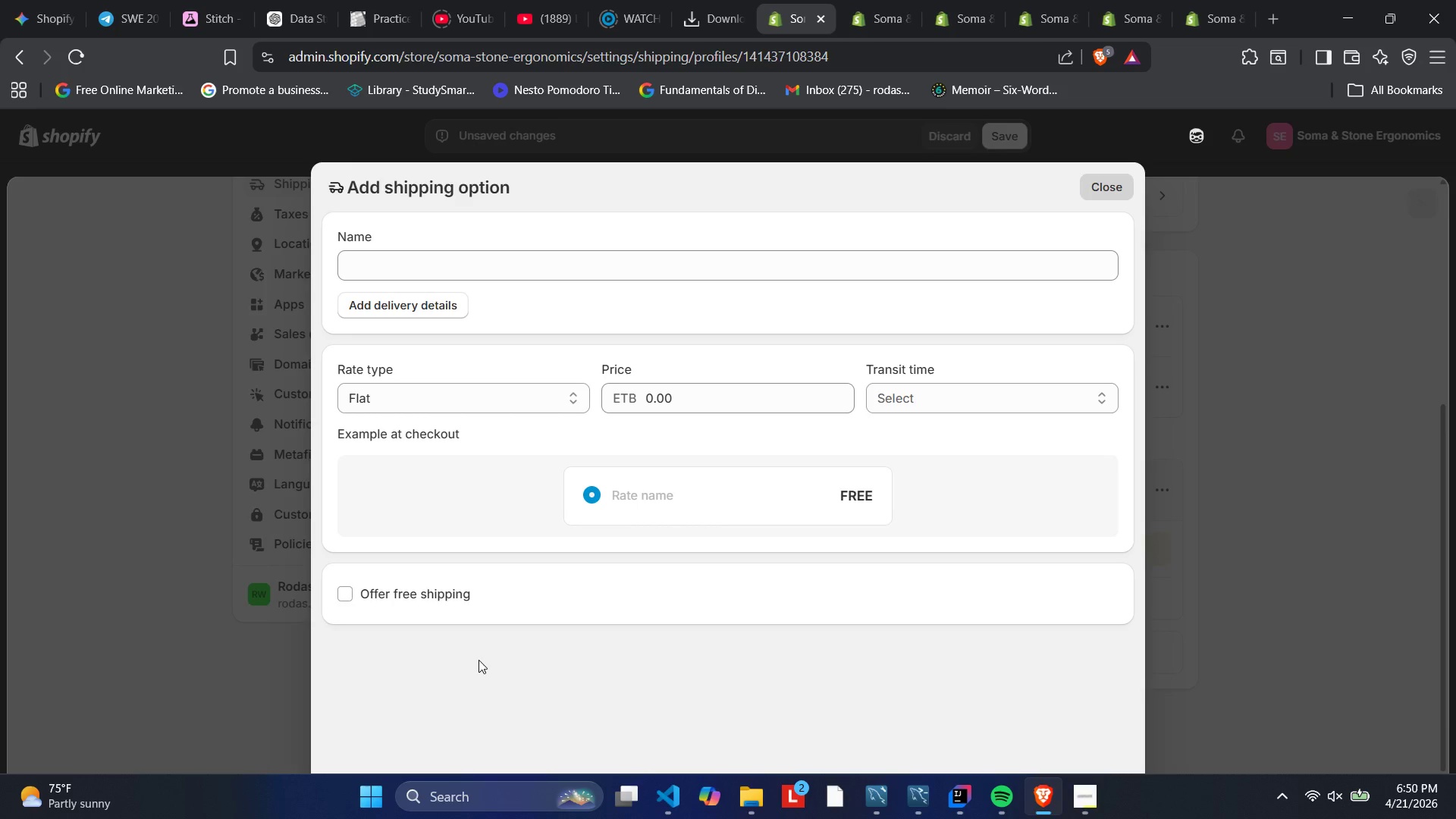 
wait(61.39)
 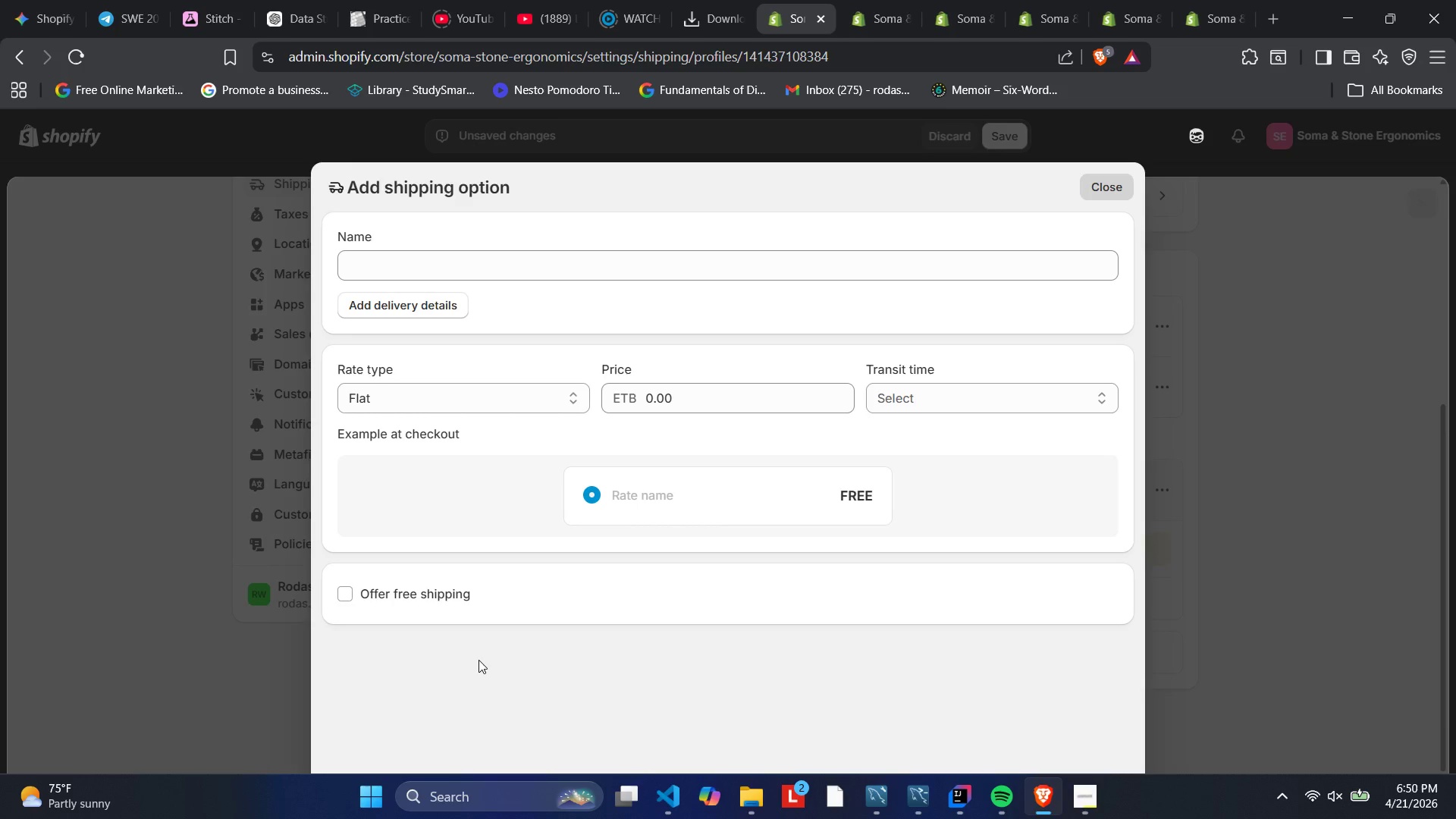 
left_click([397, 264])
 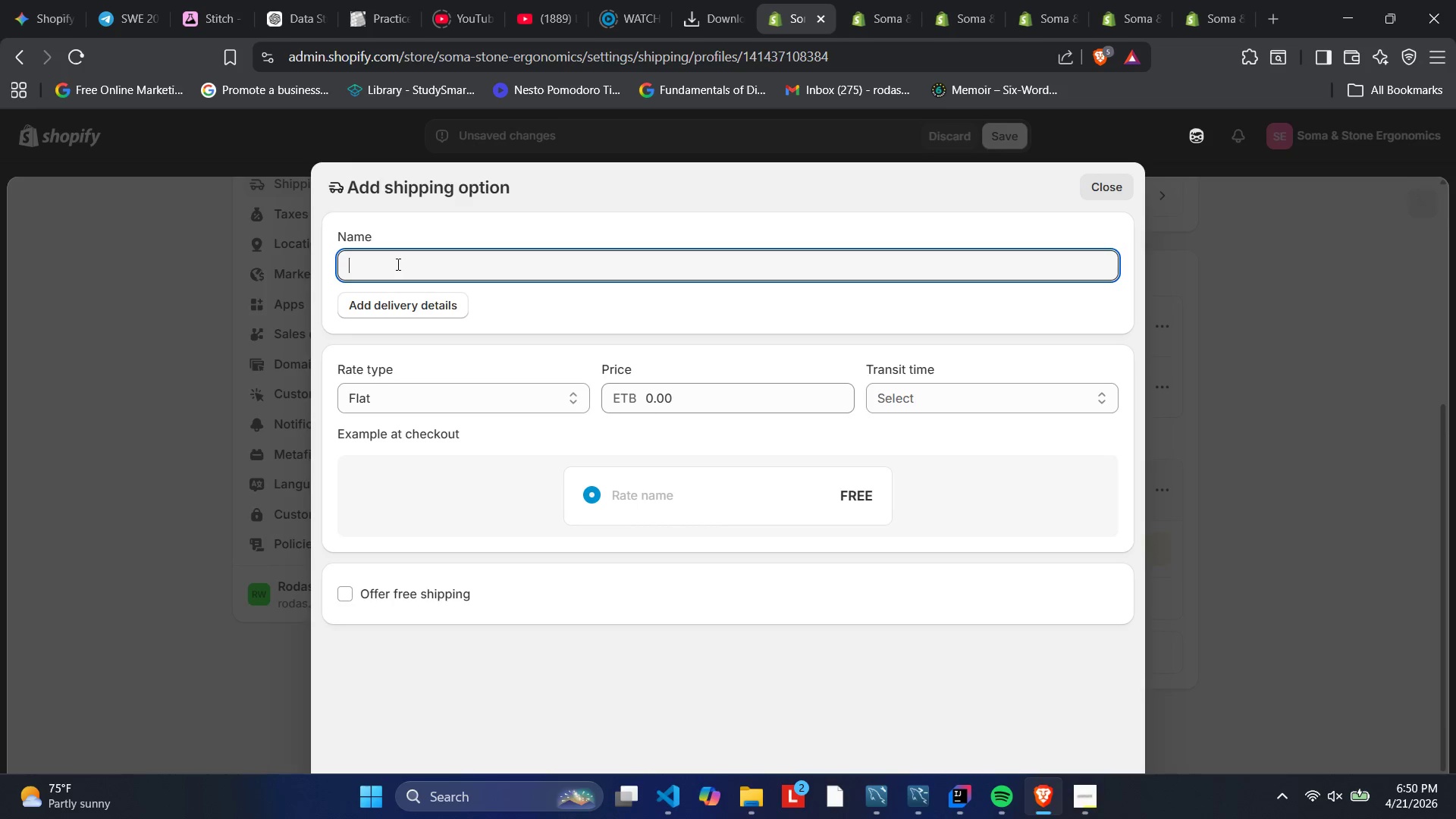 
type(Standard Recovery Shipping)
 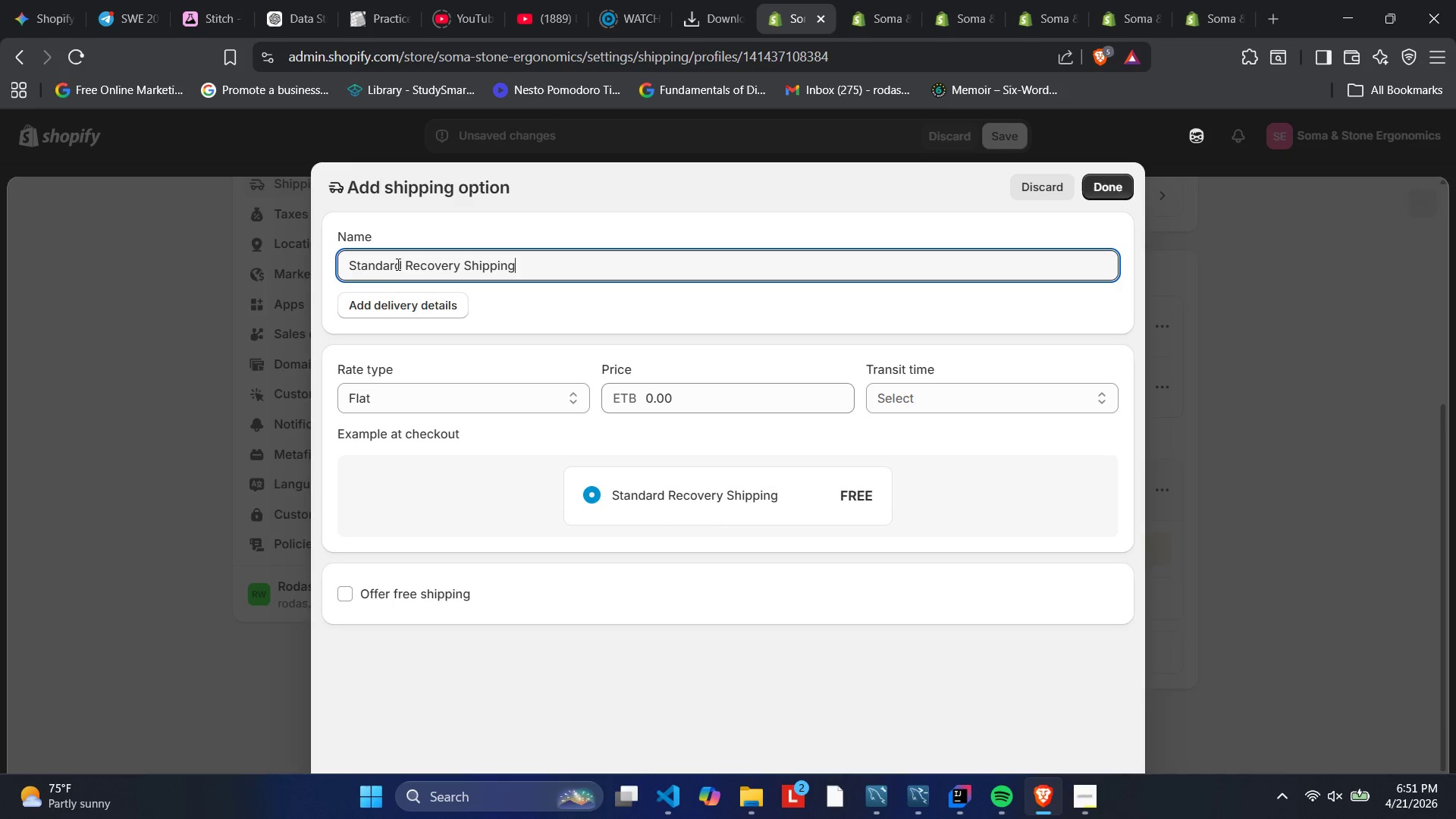 
wait(9.39)
 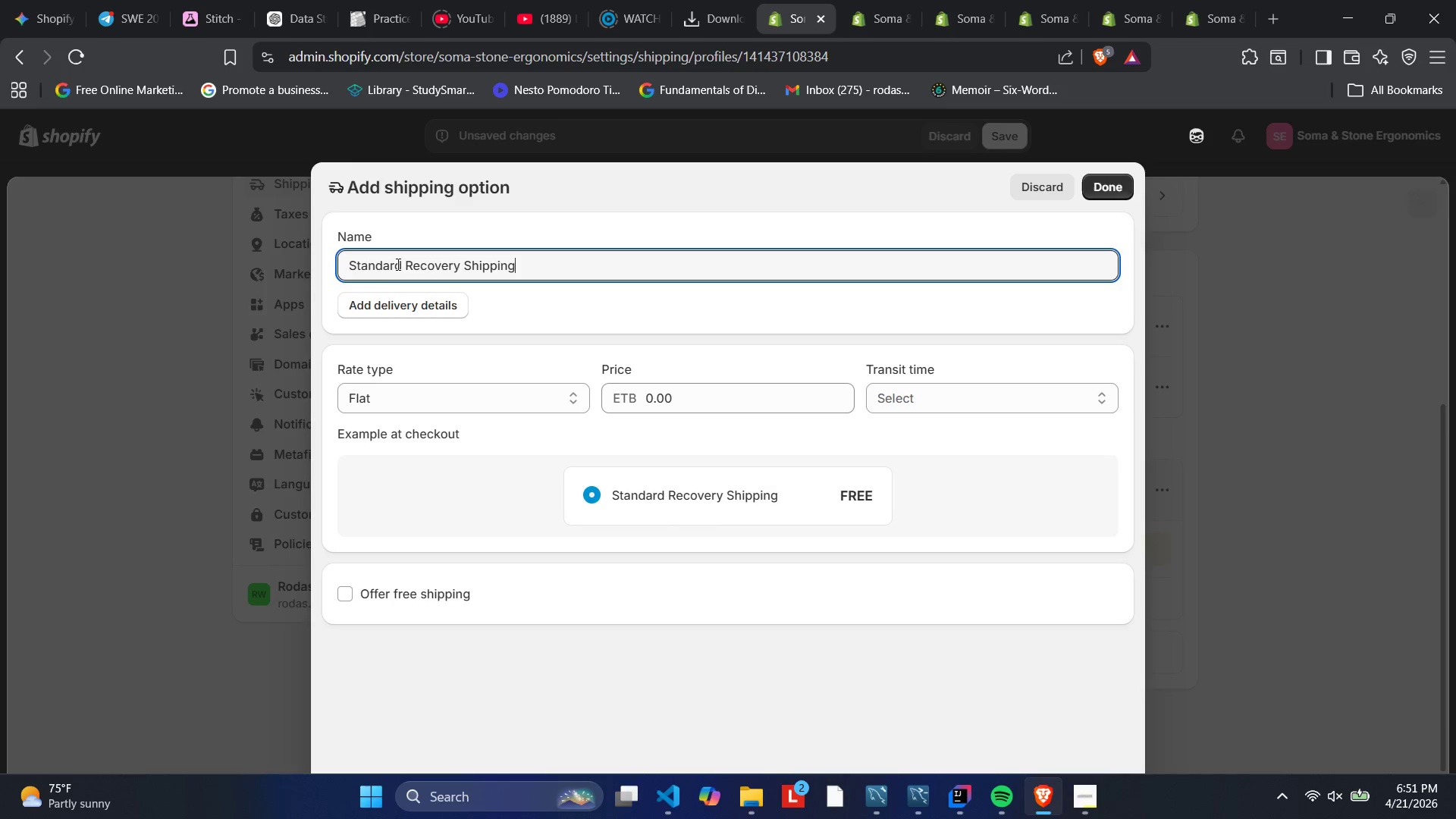 
left_click([654, 401])
 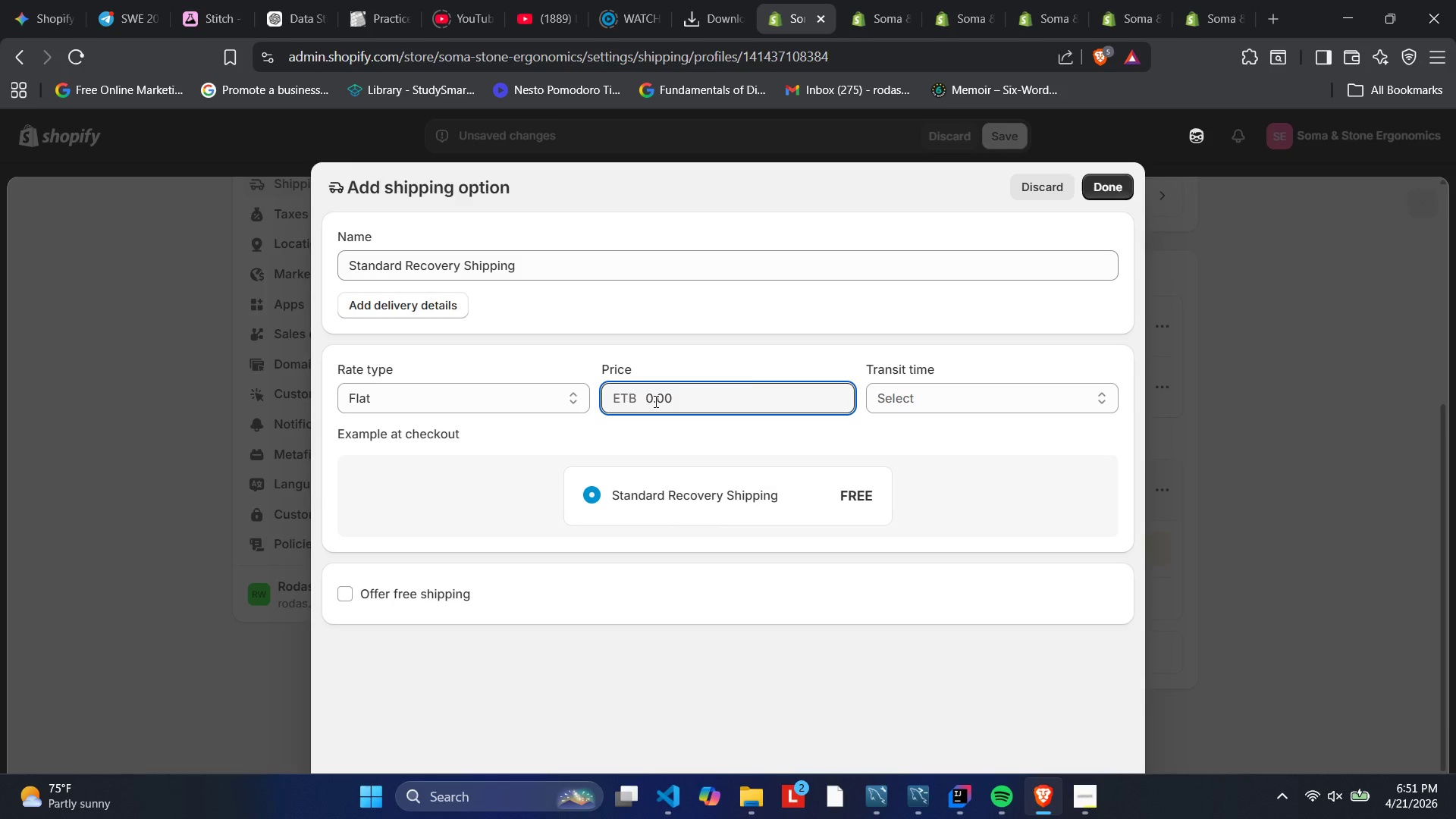 
key(ArrowLeft)
 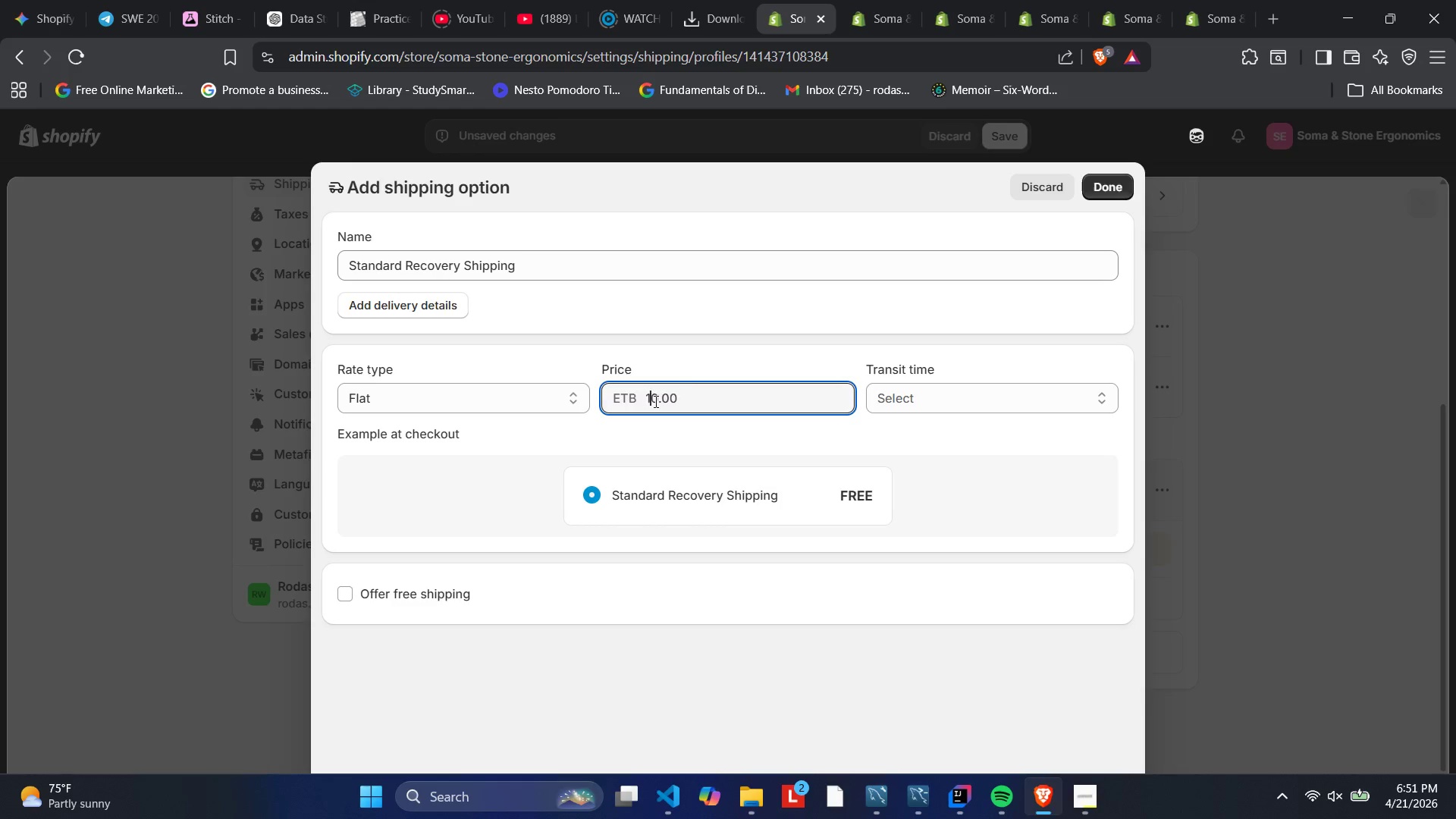 
key(Numpad1)
 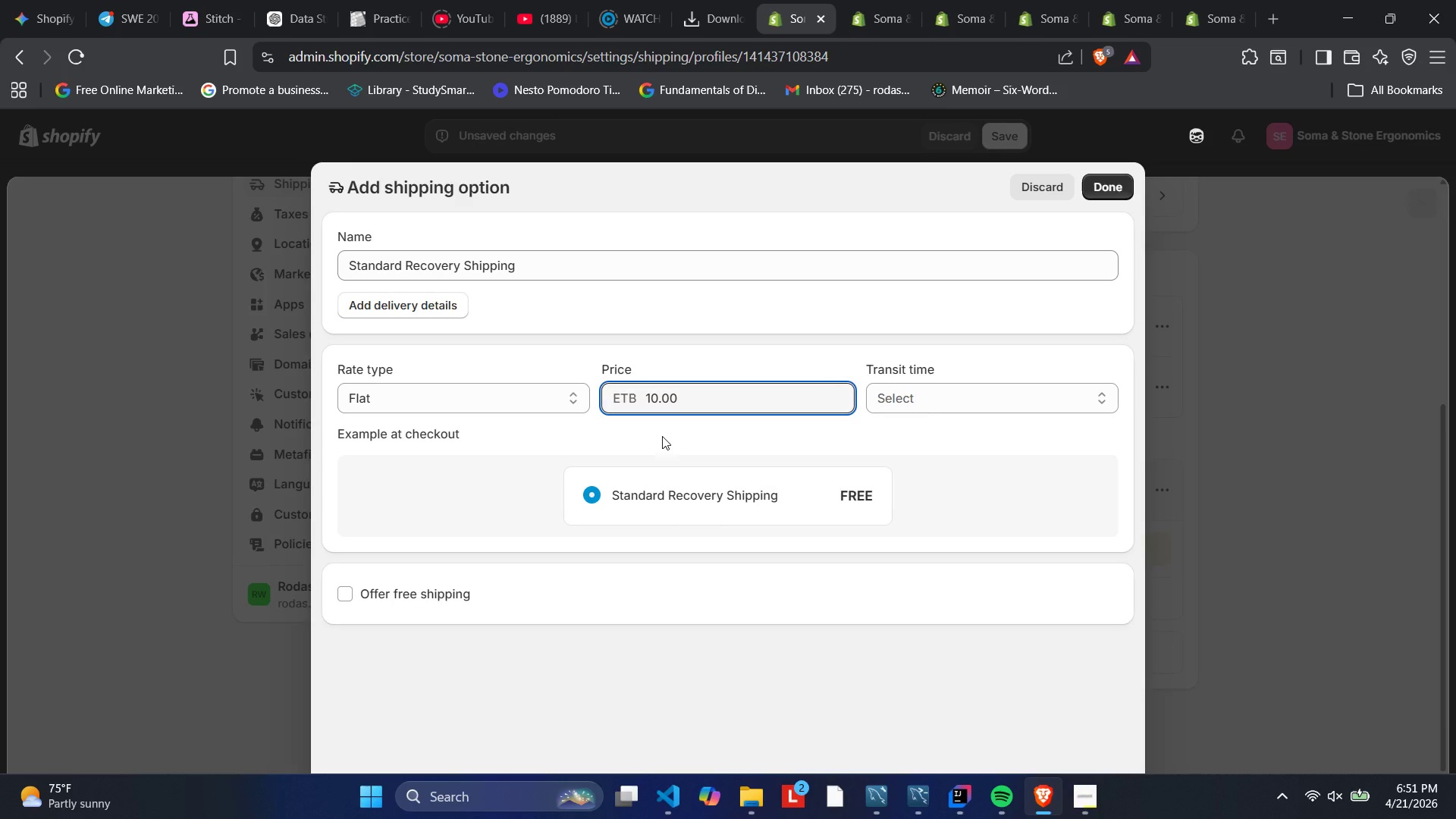 
left_click([729, 434])
 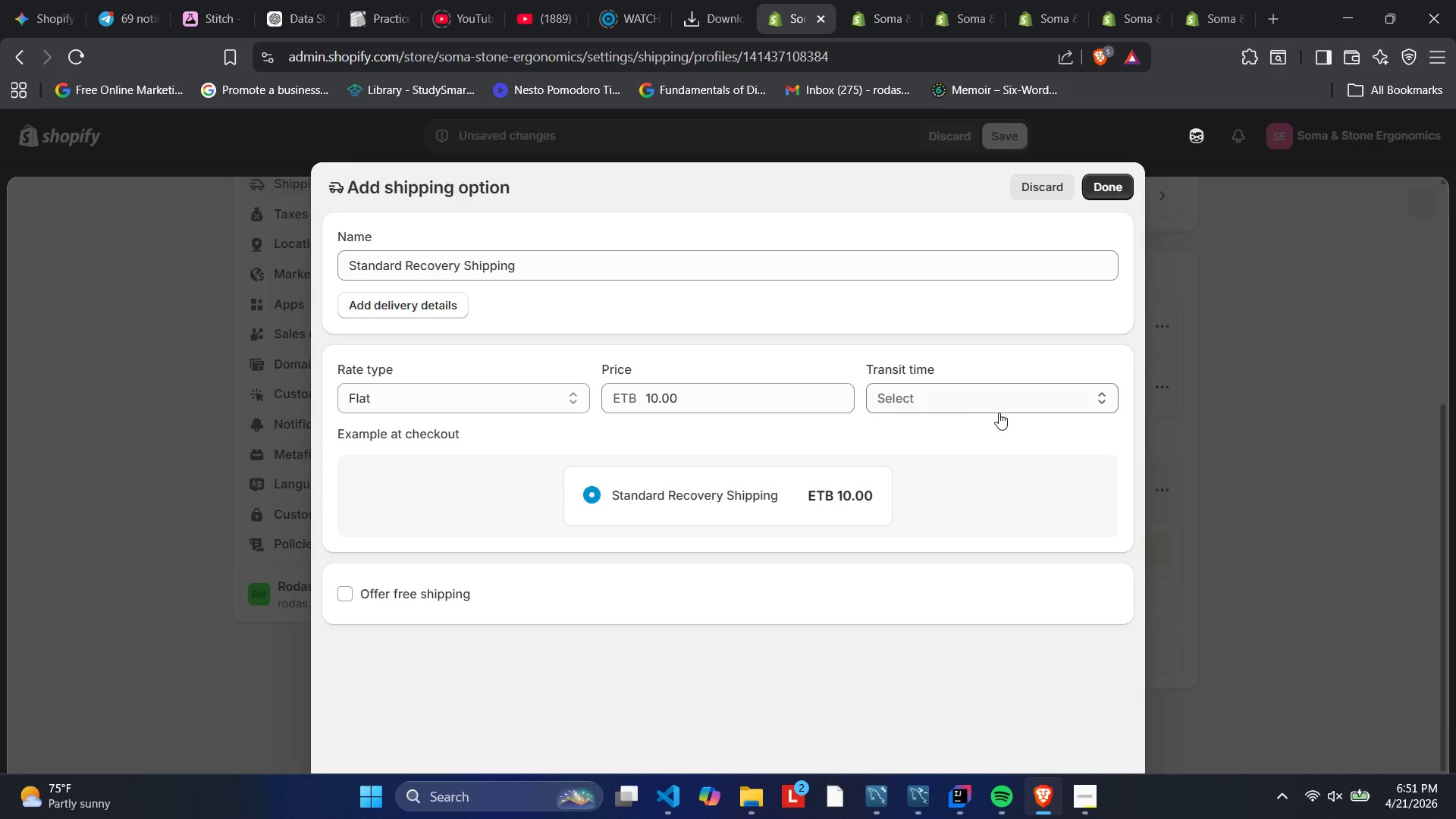 
wait(15.64)
 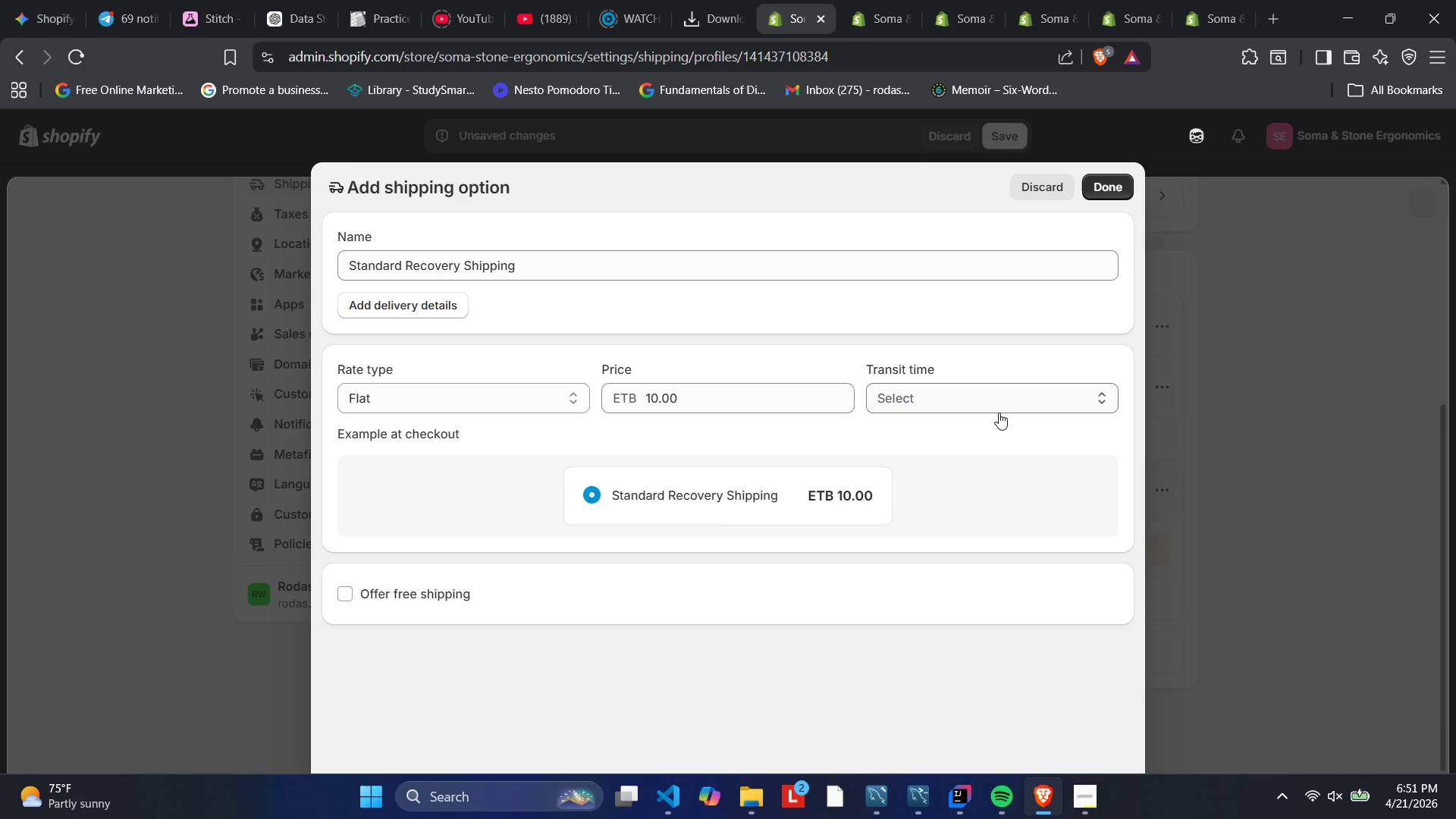 
scroll: coordinate [1015, 395], scroll_direction: down, amount: 1.0
 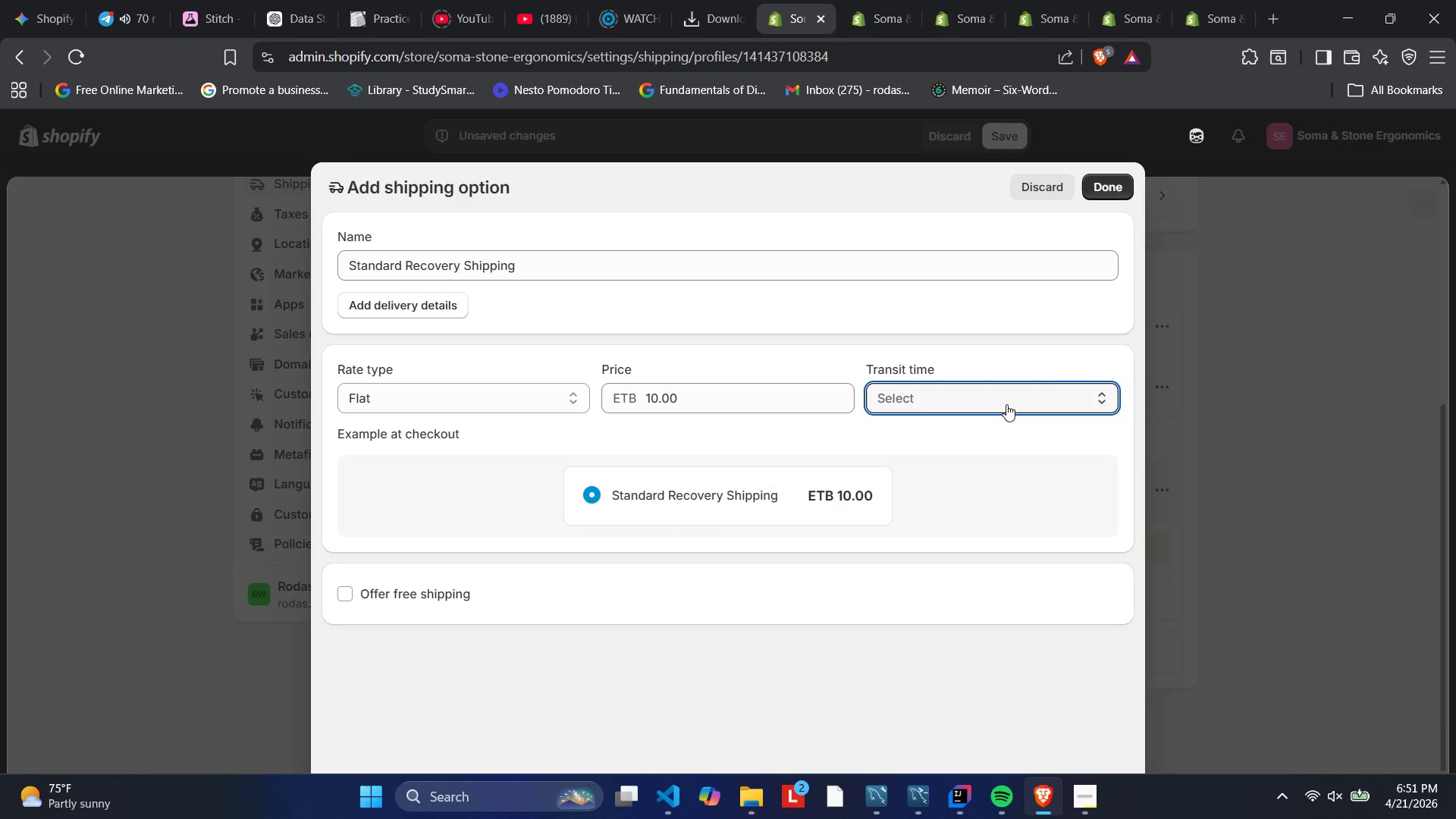 
wait(6.68)
 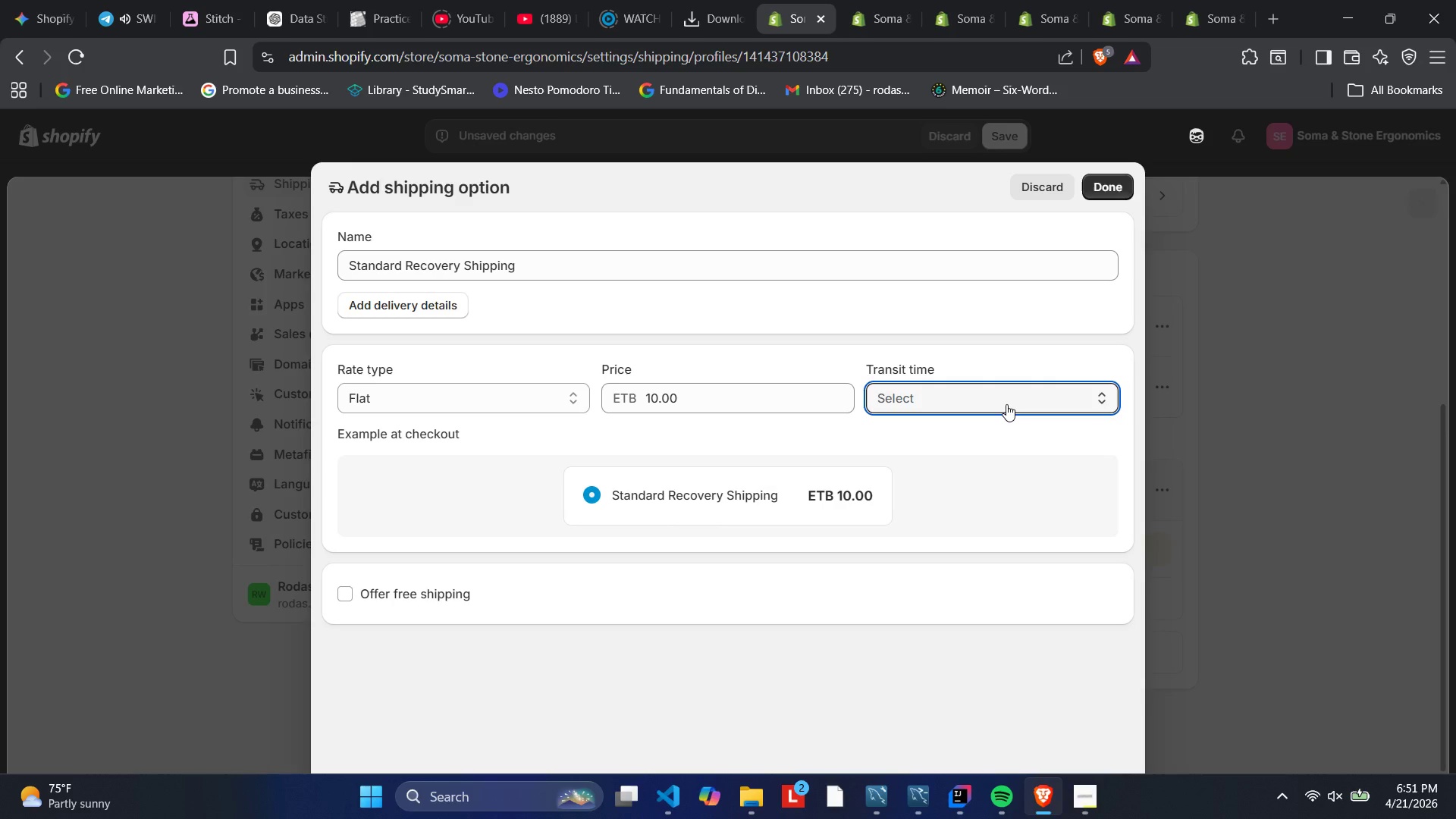 
left_click([1006, 404])
 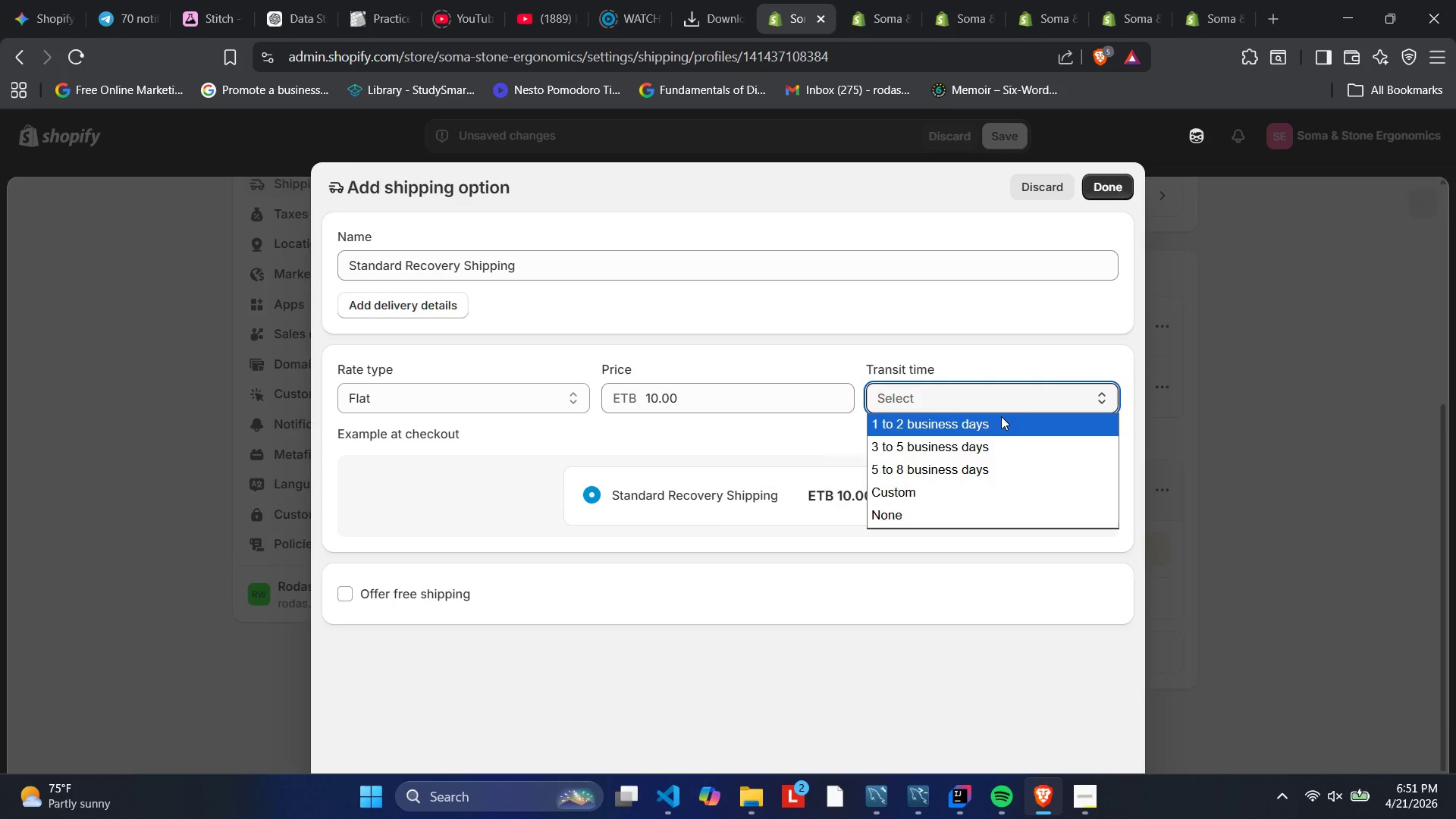 
scroll: coordinate [996, 441], scroll_direction: down, amount: 2.0
 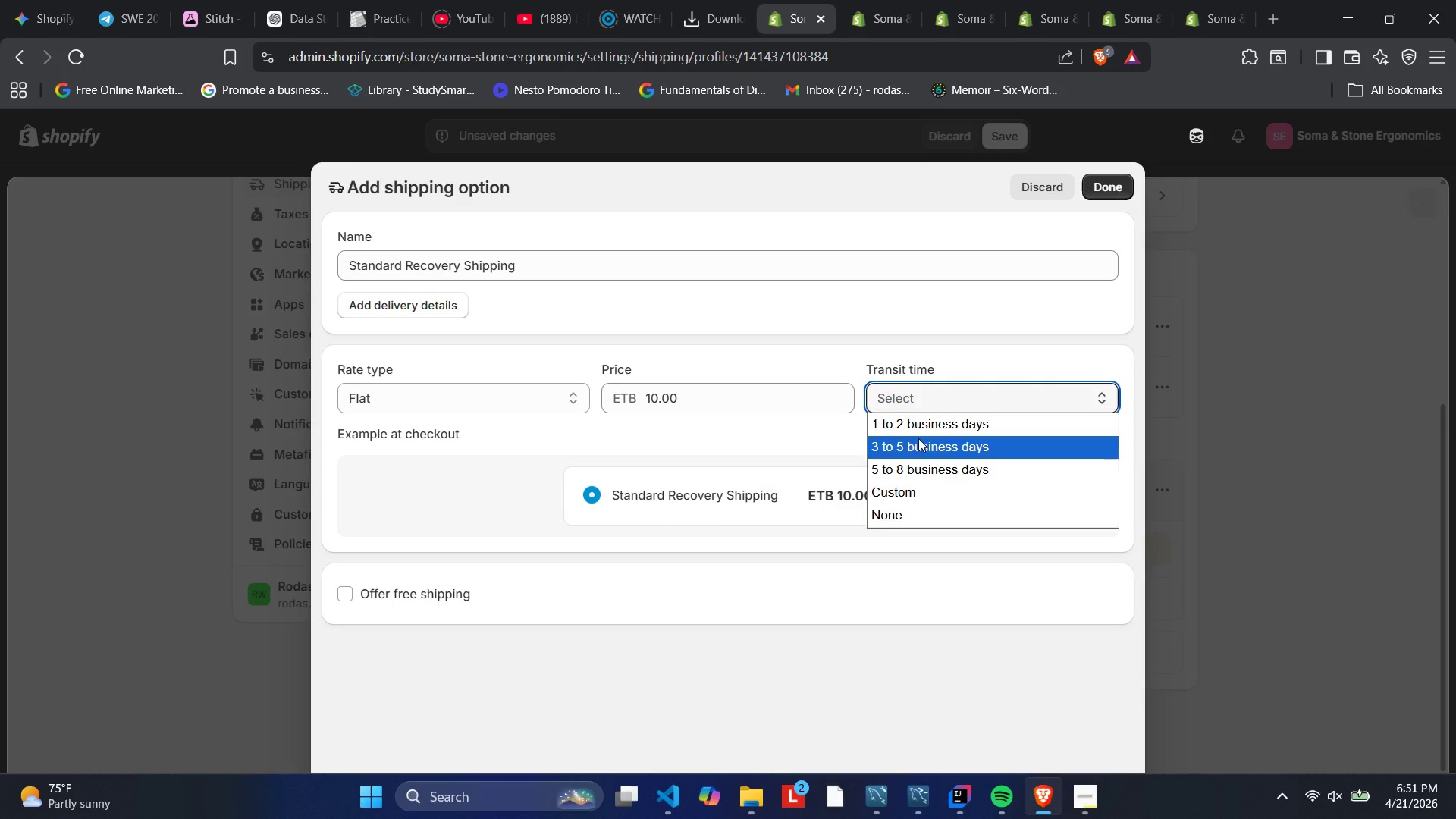 
wait(5.59)
 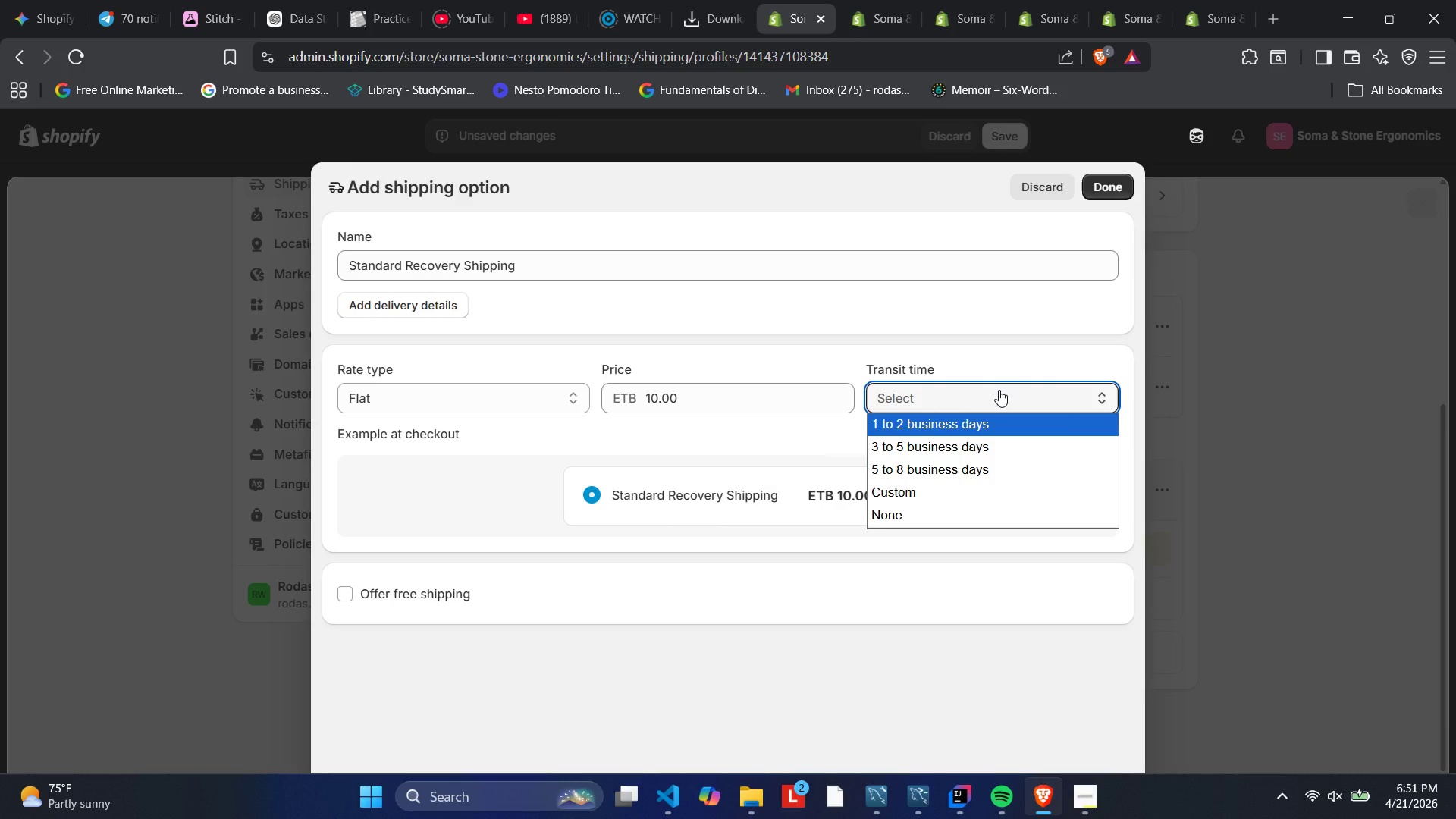 
left_click([934, 426])
 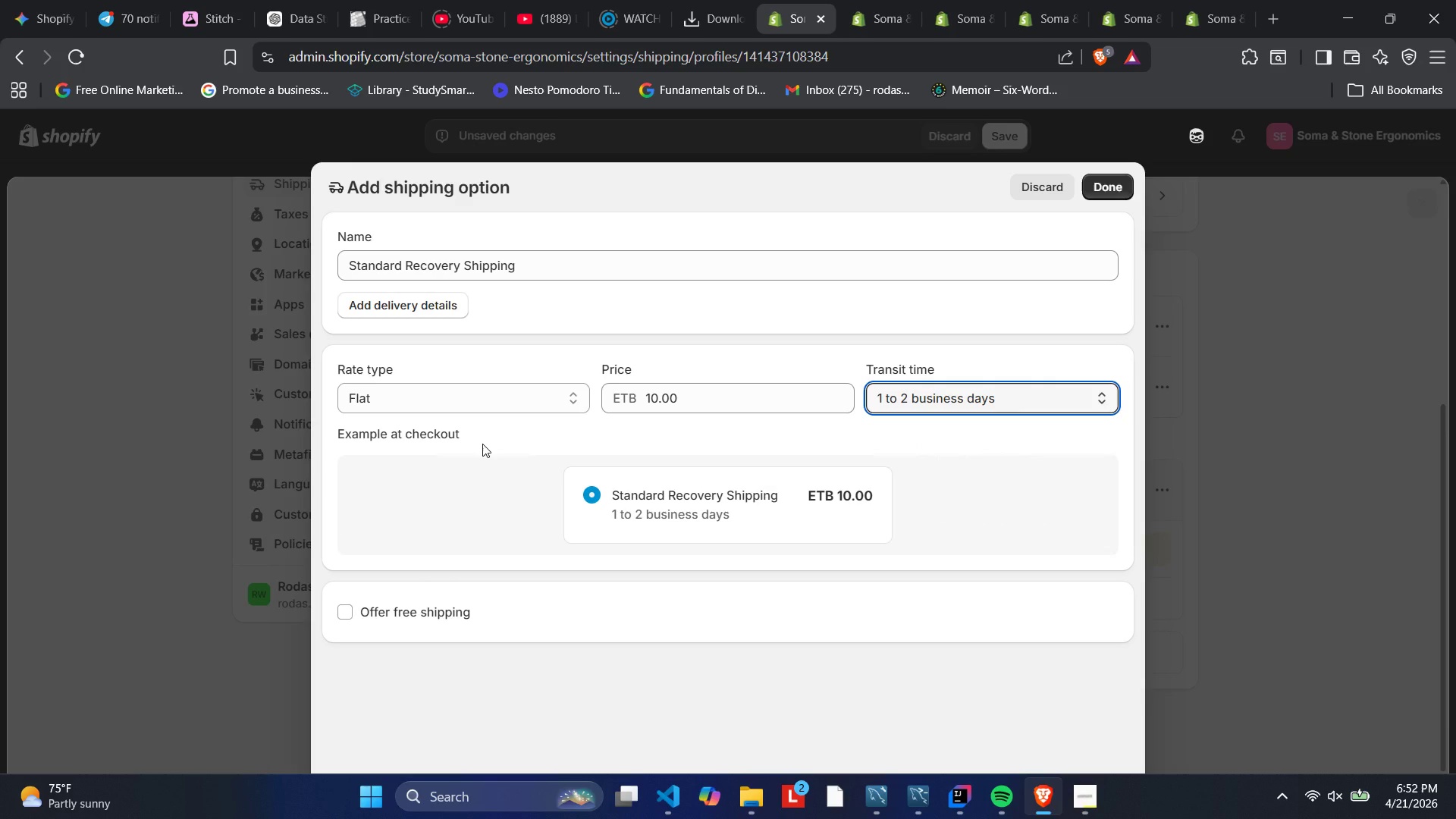 
wait(12.06)
 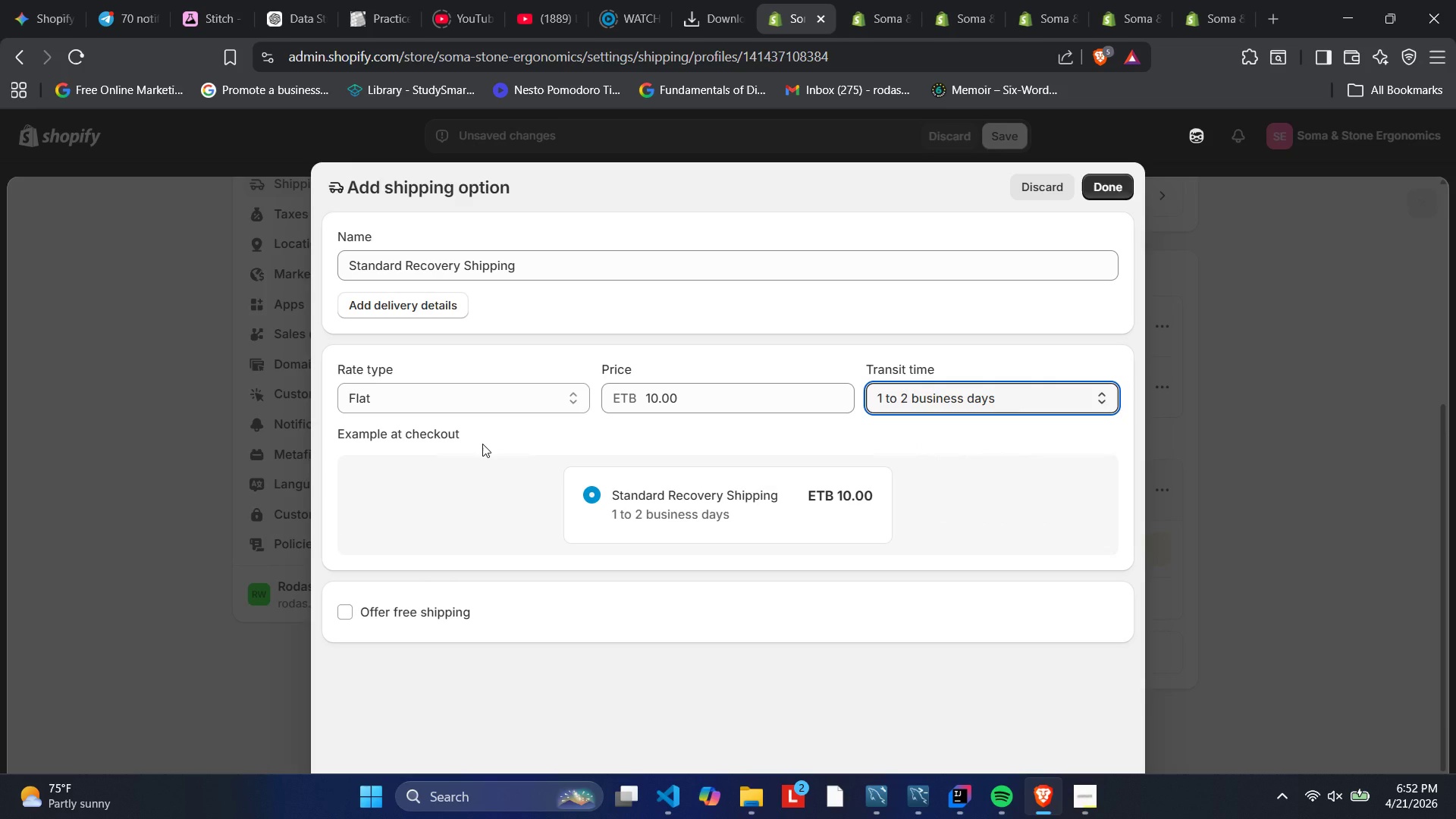 
scroll: coordinate [673, 556], scroll_direction: down, amount: 3.0
 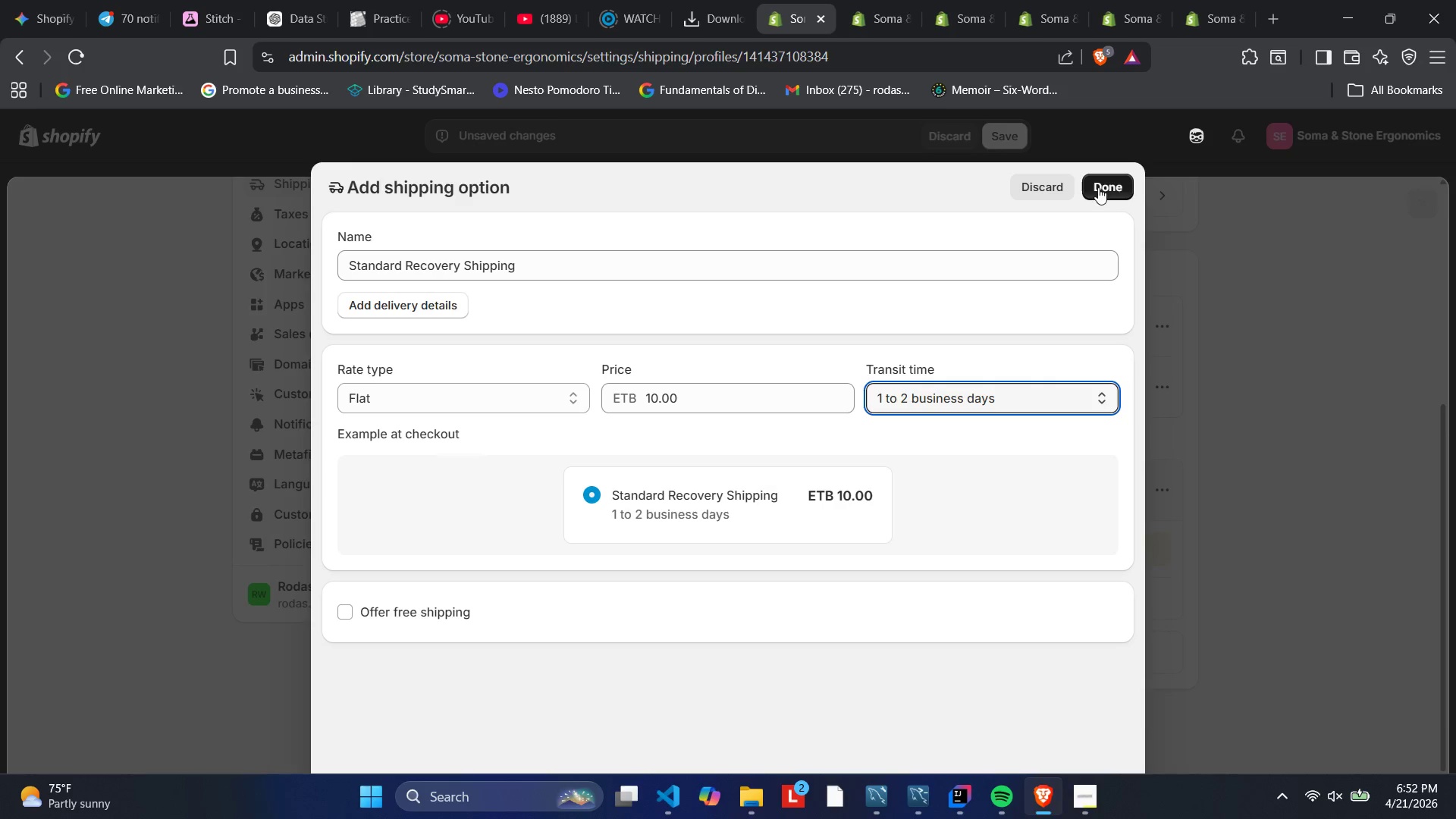 
left_click([1098, 187])
 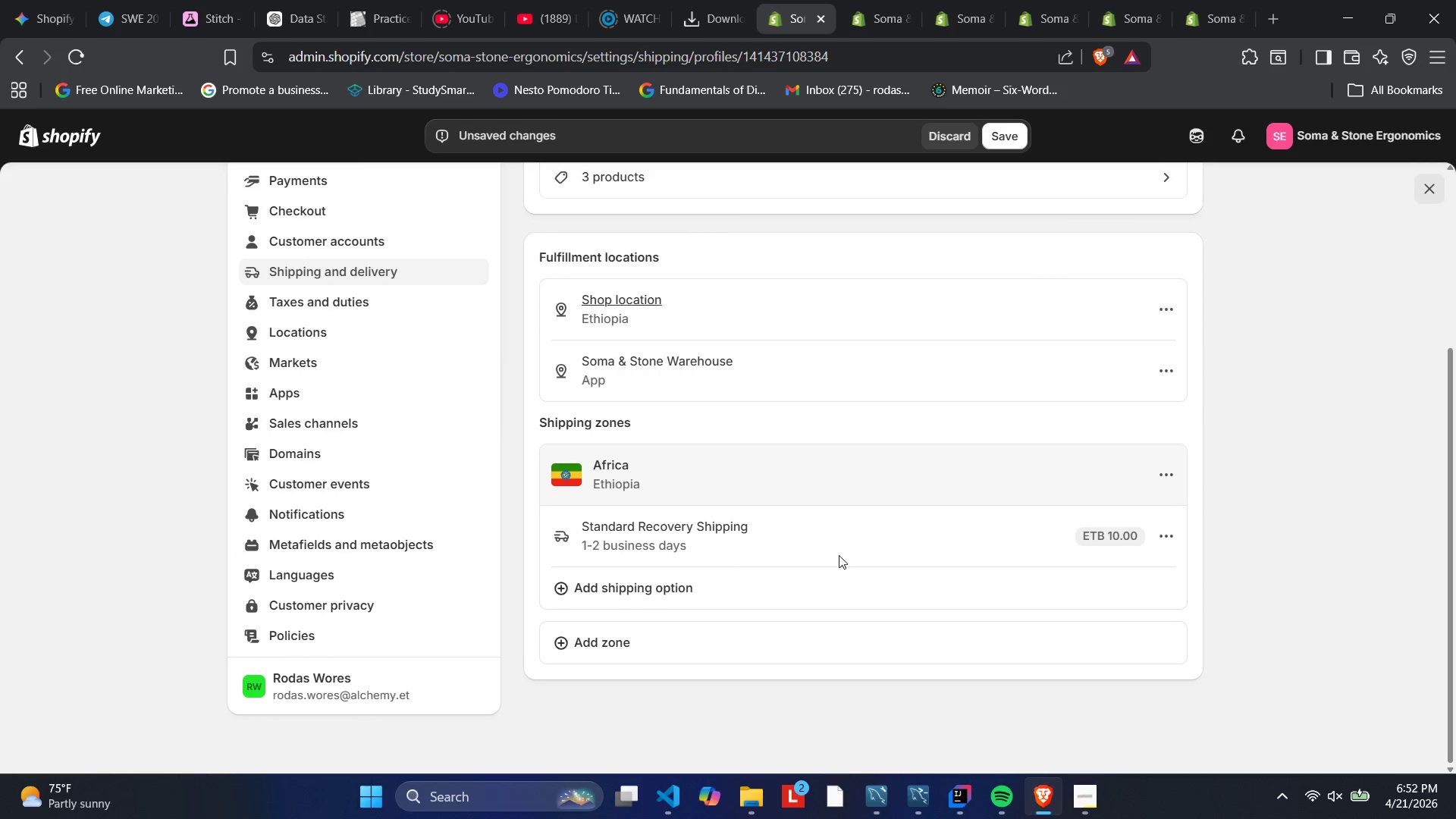 
scroll: coordinate [676, 569], scroll_direction: down, amount: 1.0
 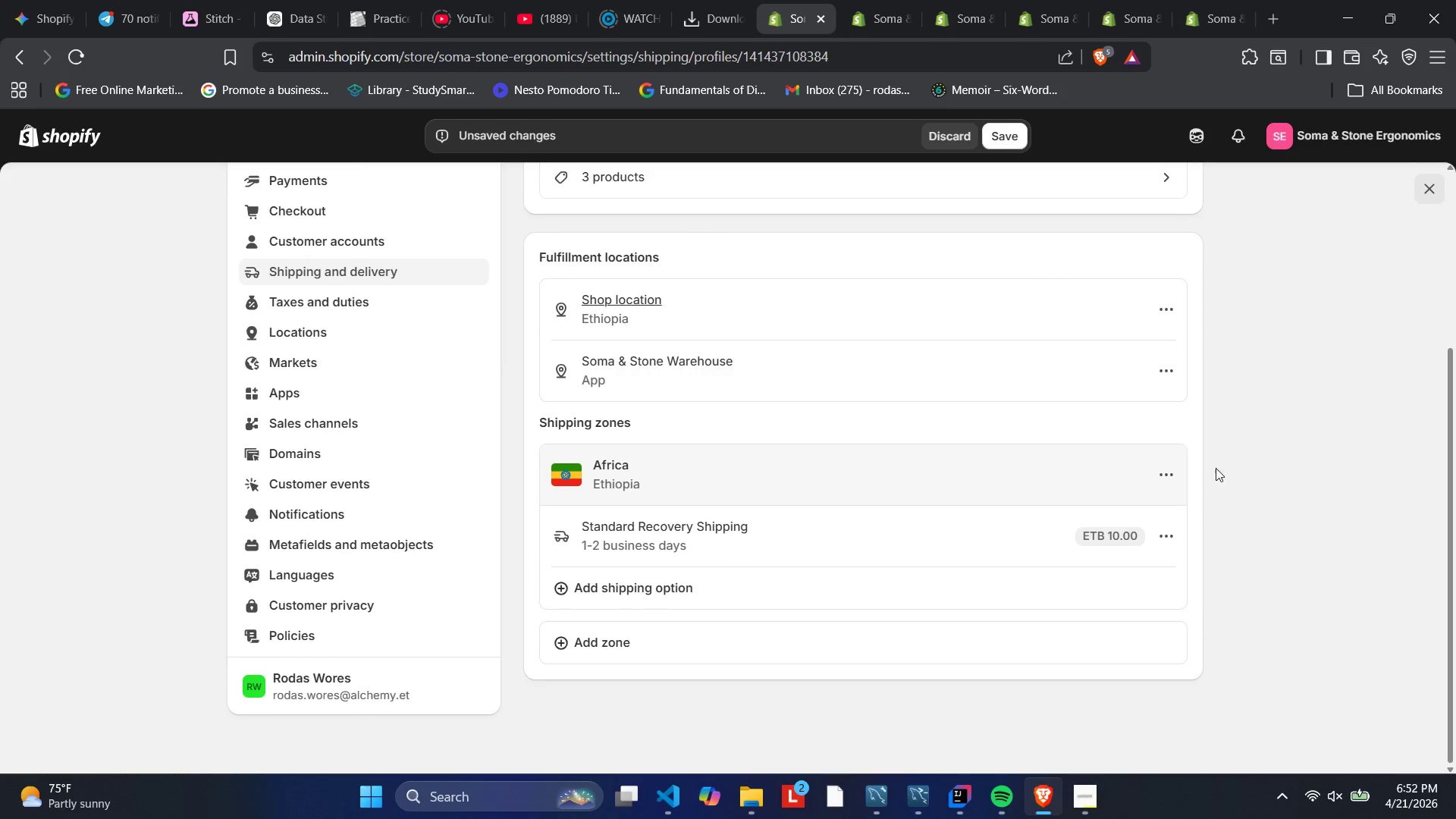 
left_click([1160, 466])
 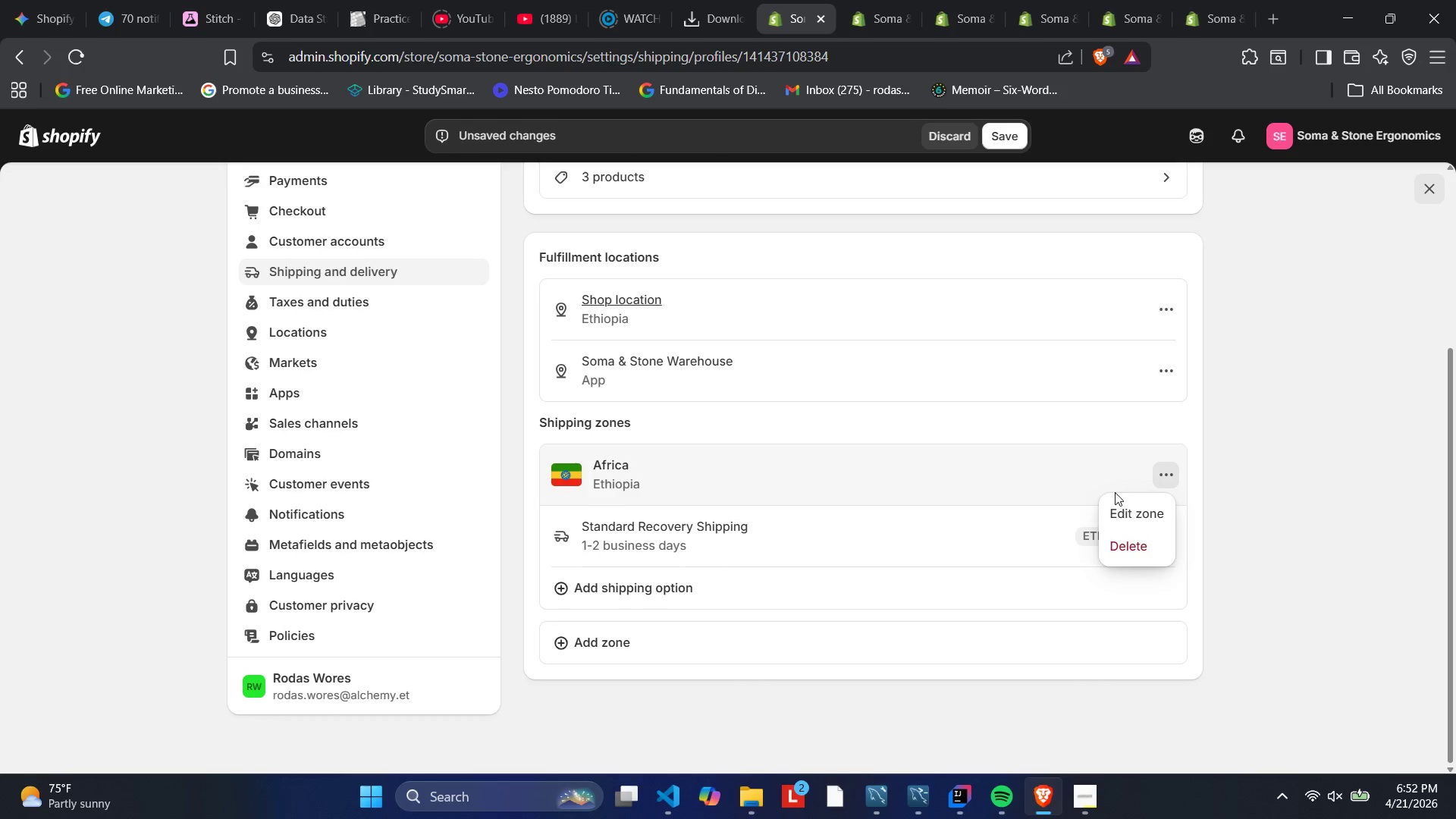 
left_click([1132, 509])
 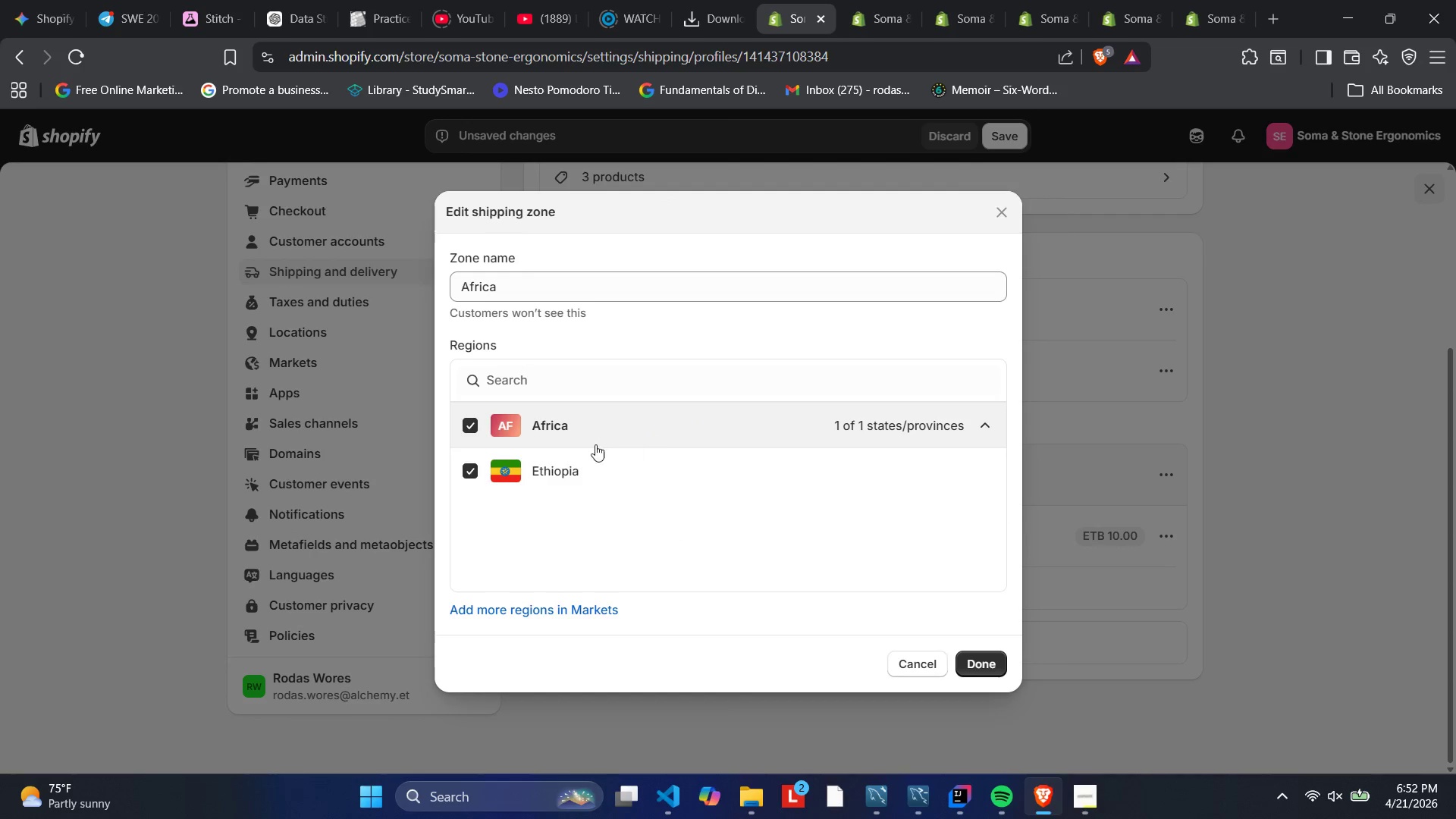 
wait(6.22)
 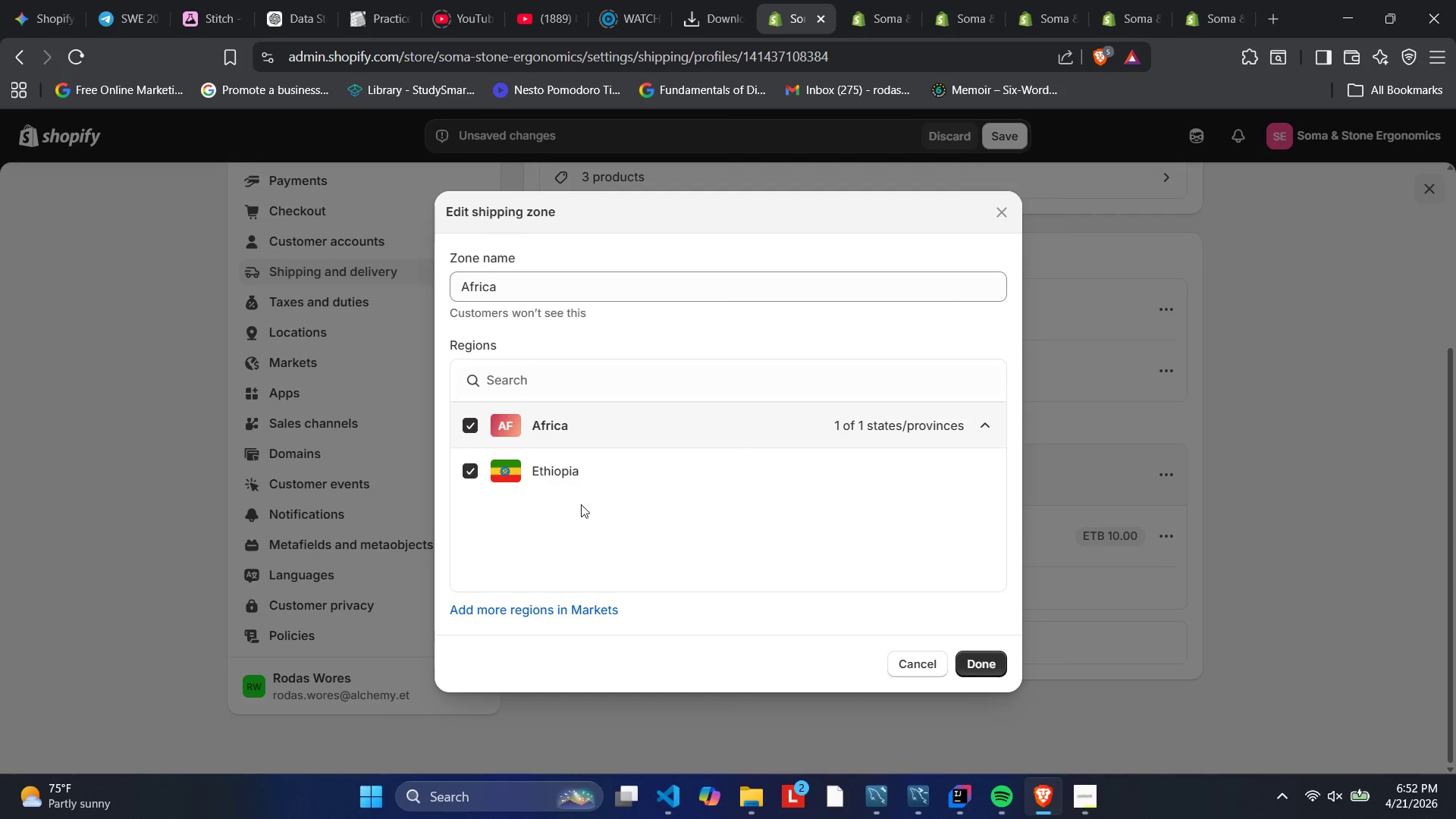 
left_click_drag(start_coordinate=[523, 373], to_coordinate=[526, 377])
 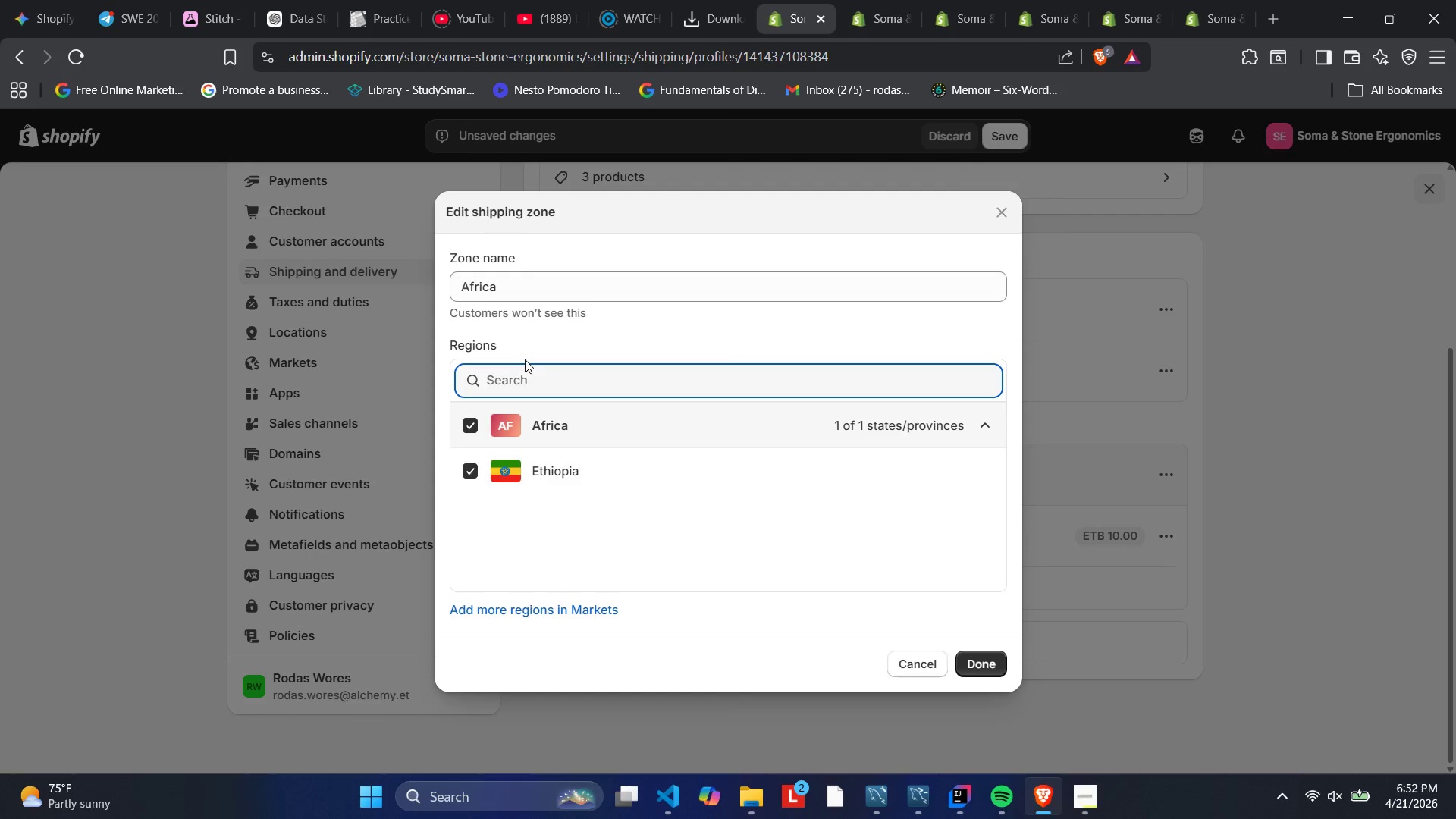 
key(U)
 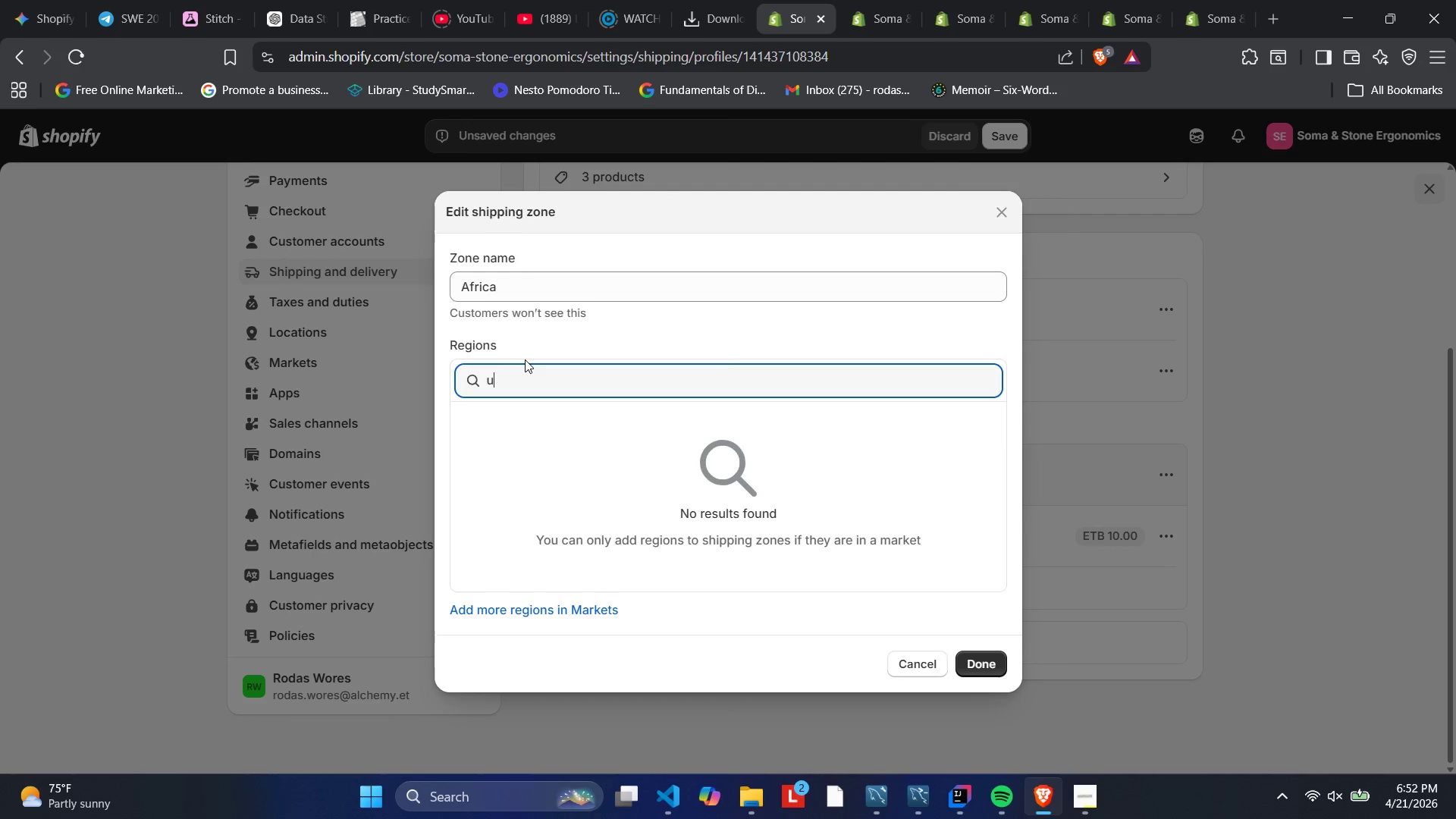 
key(Backspace)
 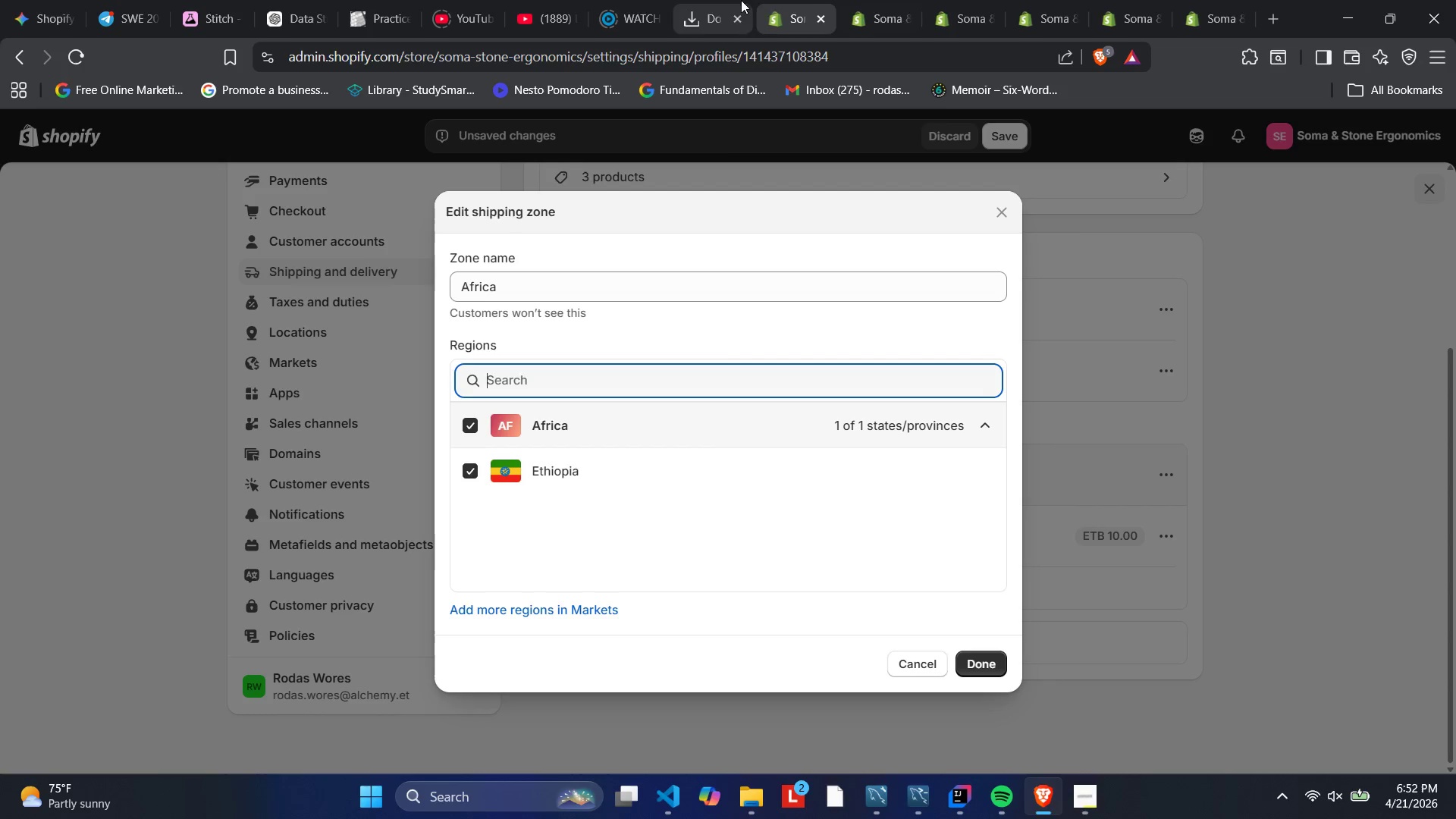 
left_click([858, 0])
 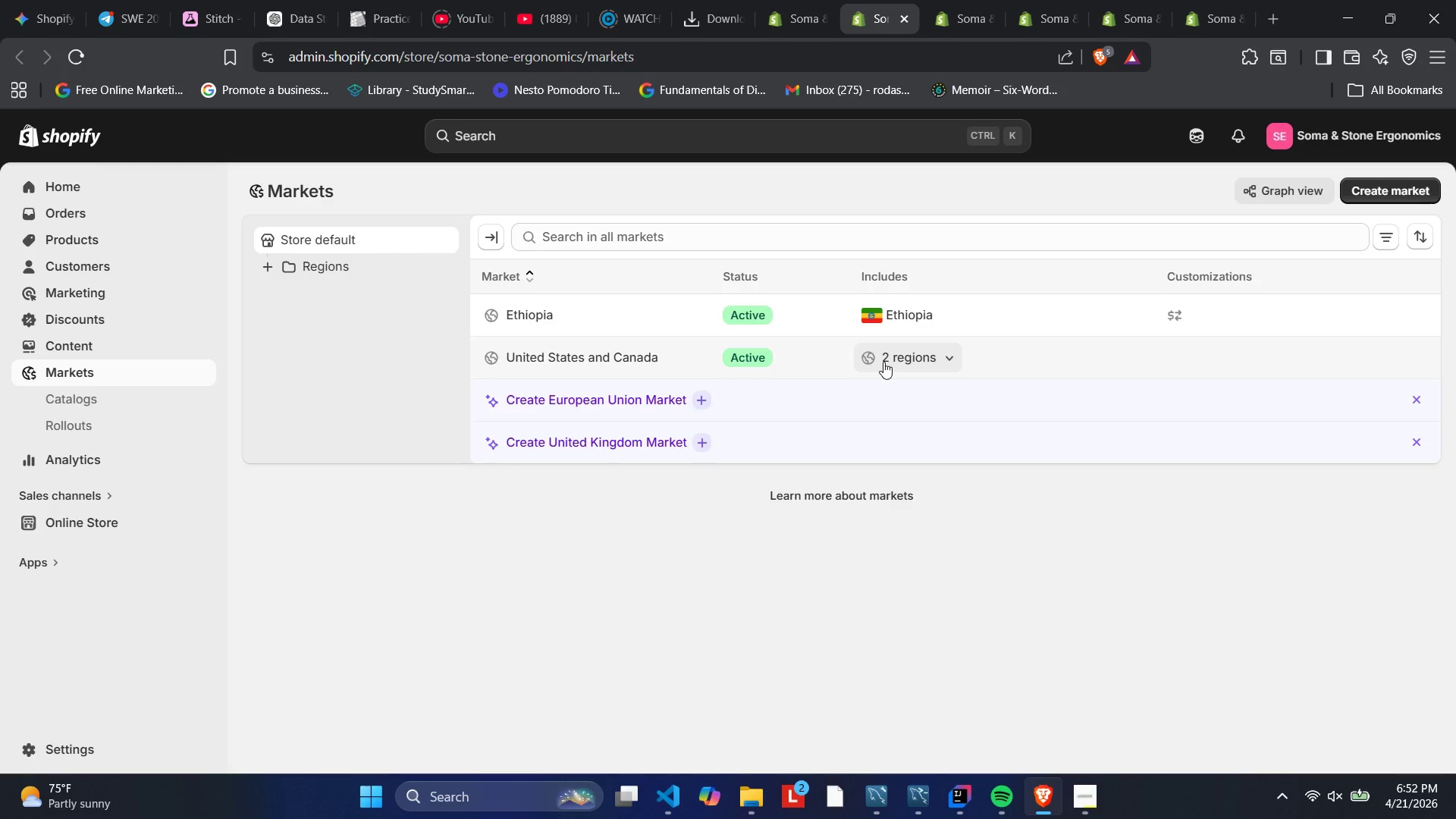 
left_click([883, 362])
 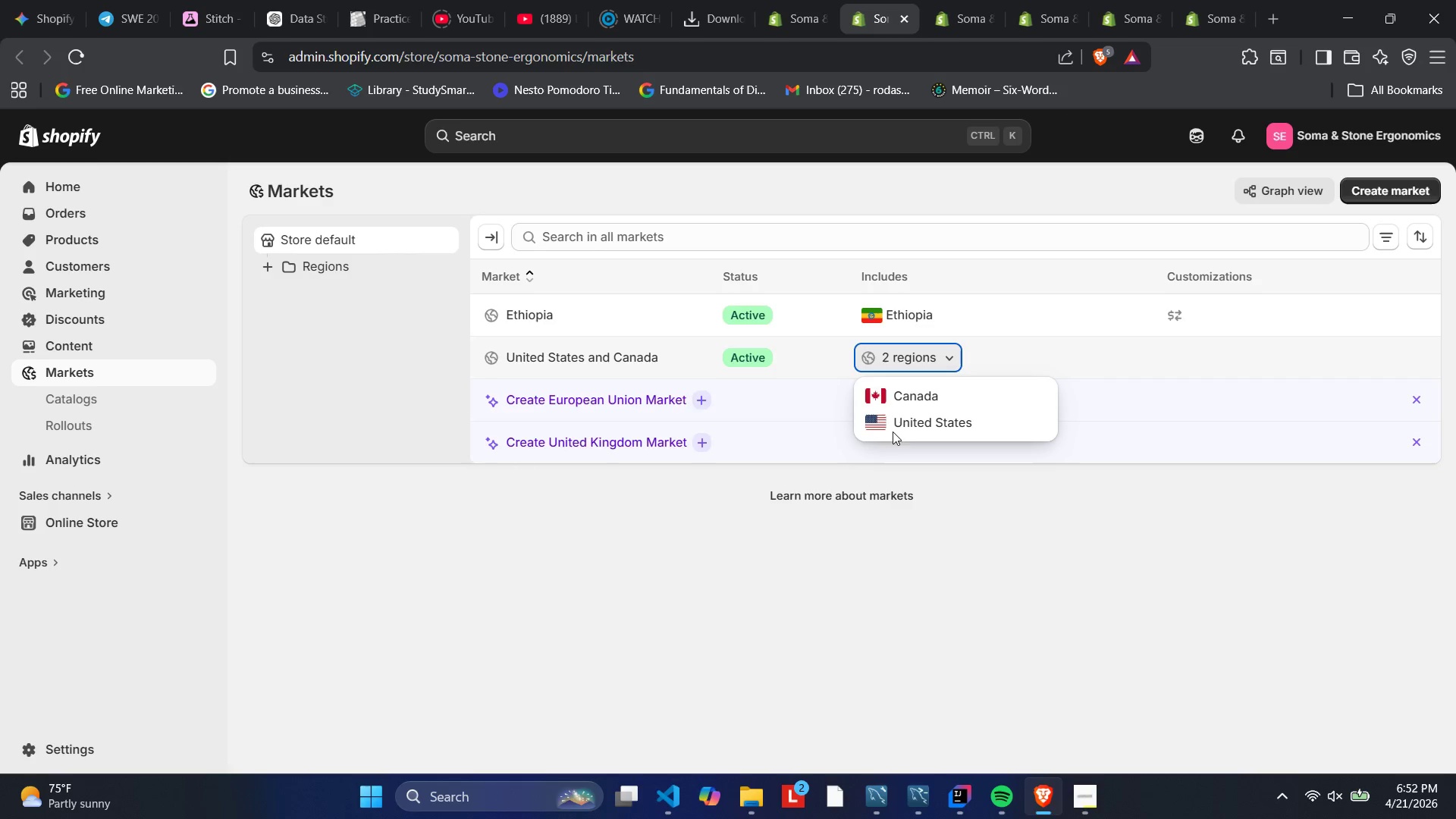 
left_click([801, 384])
 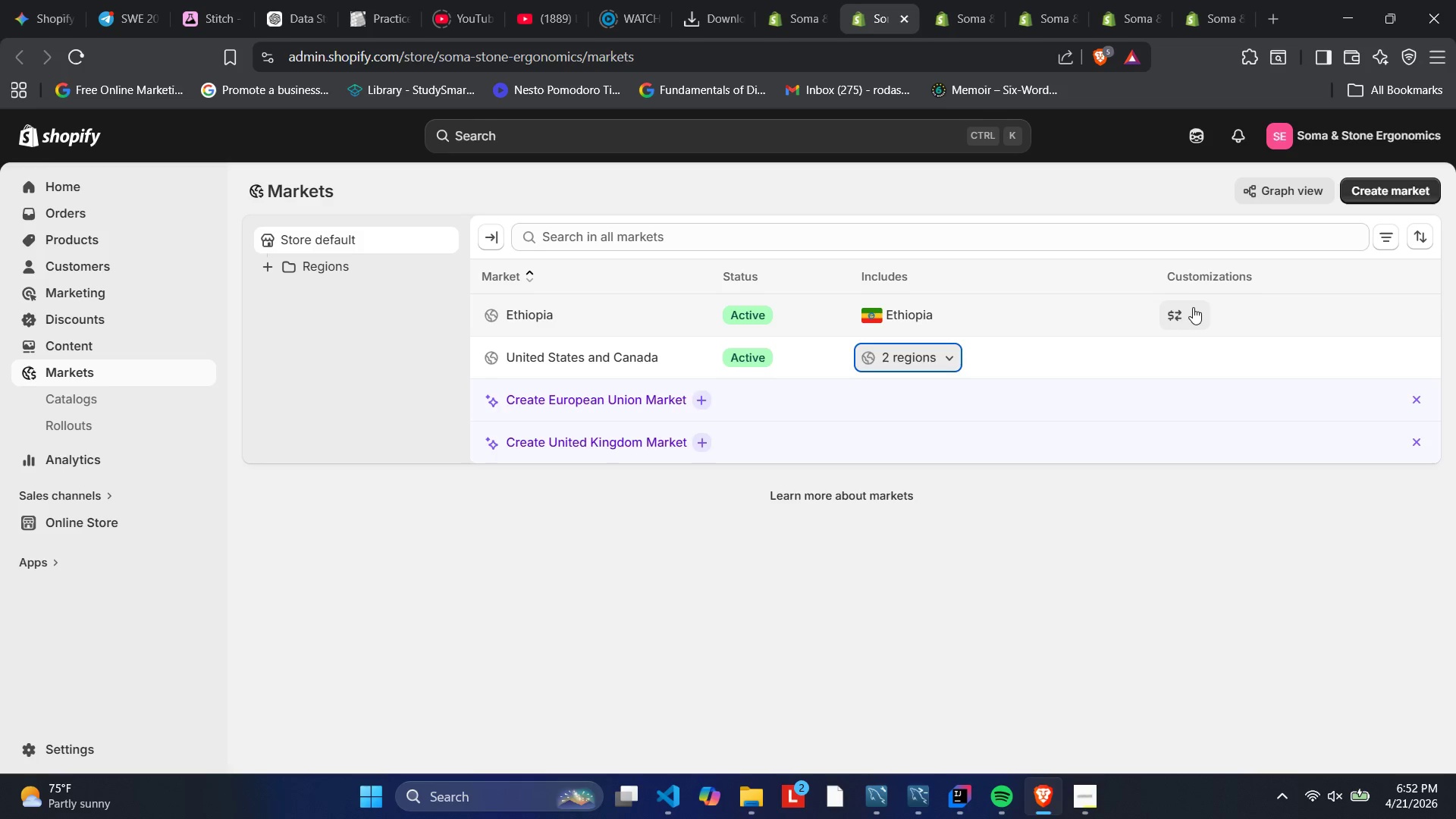 
left_click([1181, 353])
 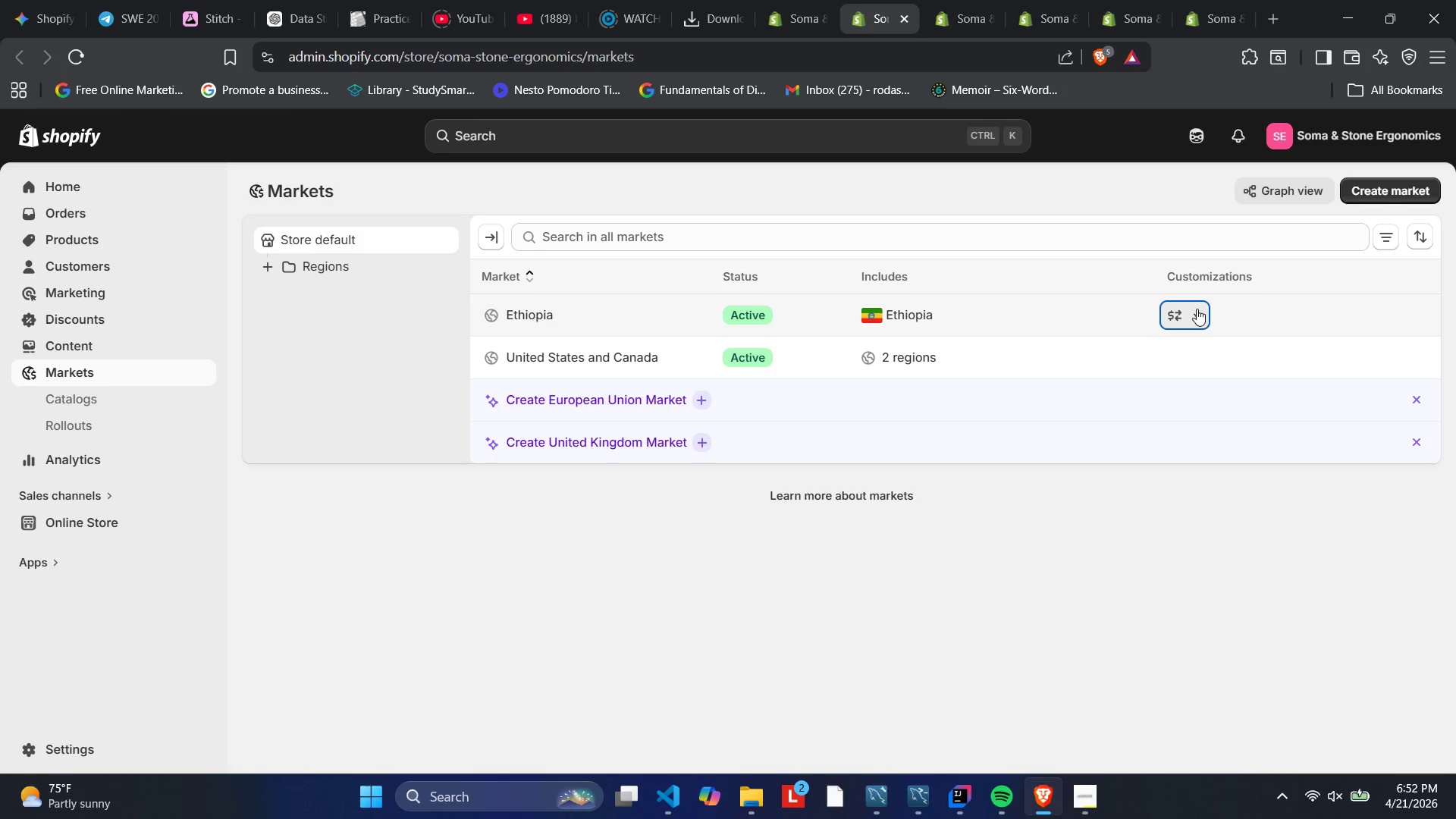 
left_click([1197, 309])
 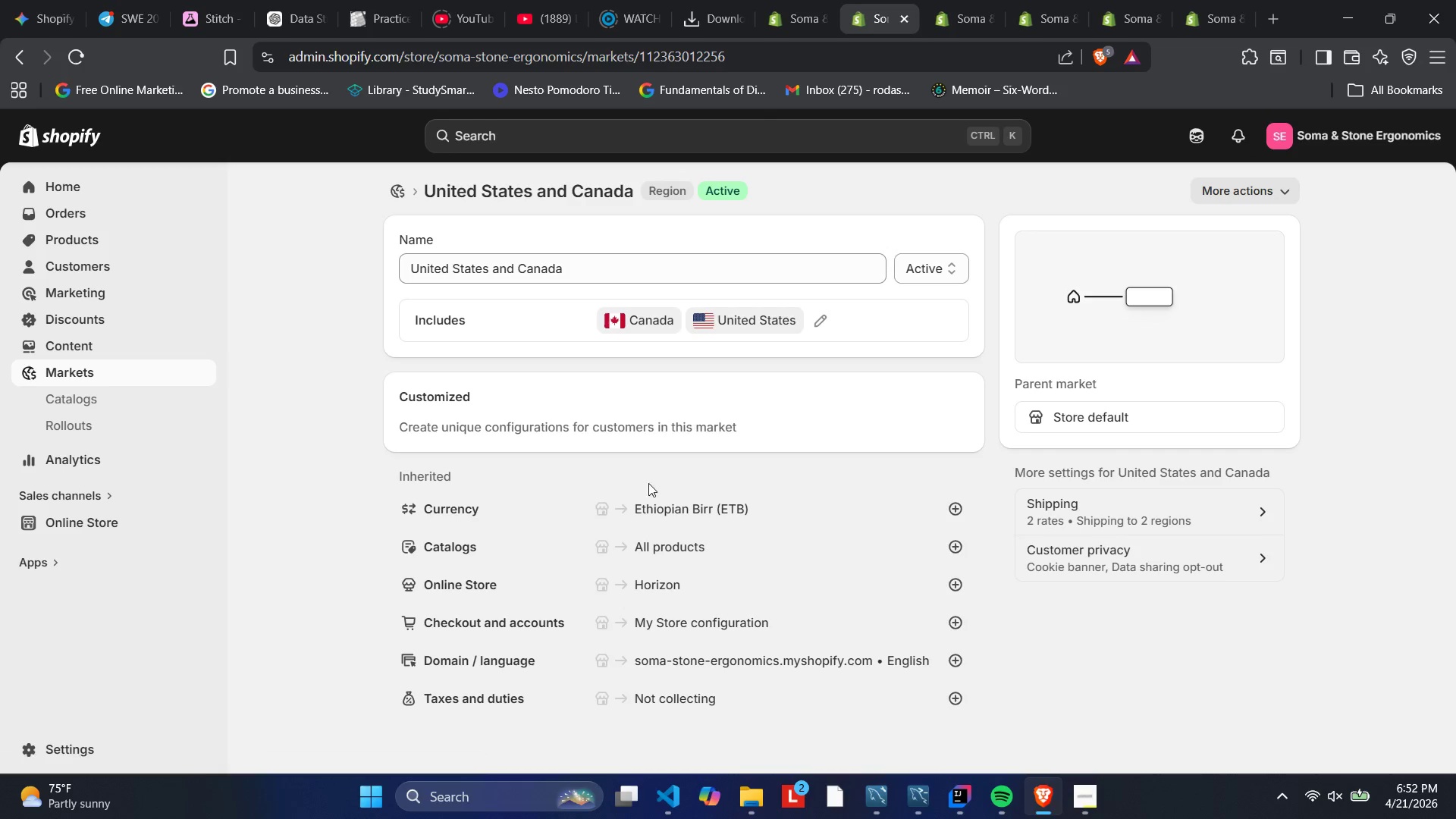 
wait(5.33)
 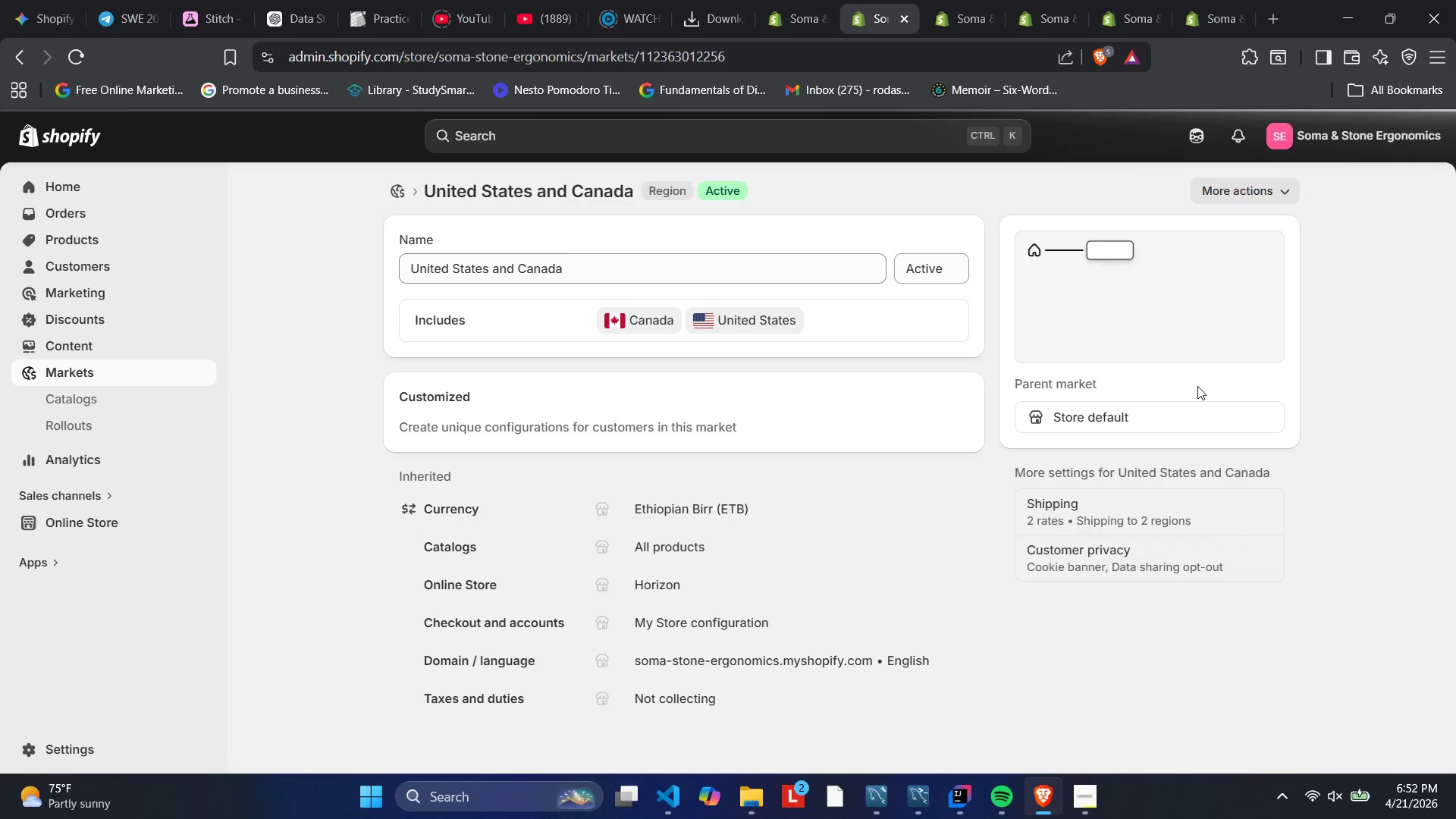 
left_click_drag(start_coordinate=[761, 326], to_coordinate=[769, 295])
 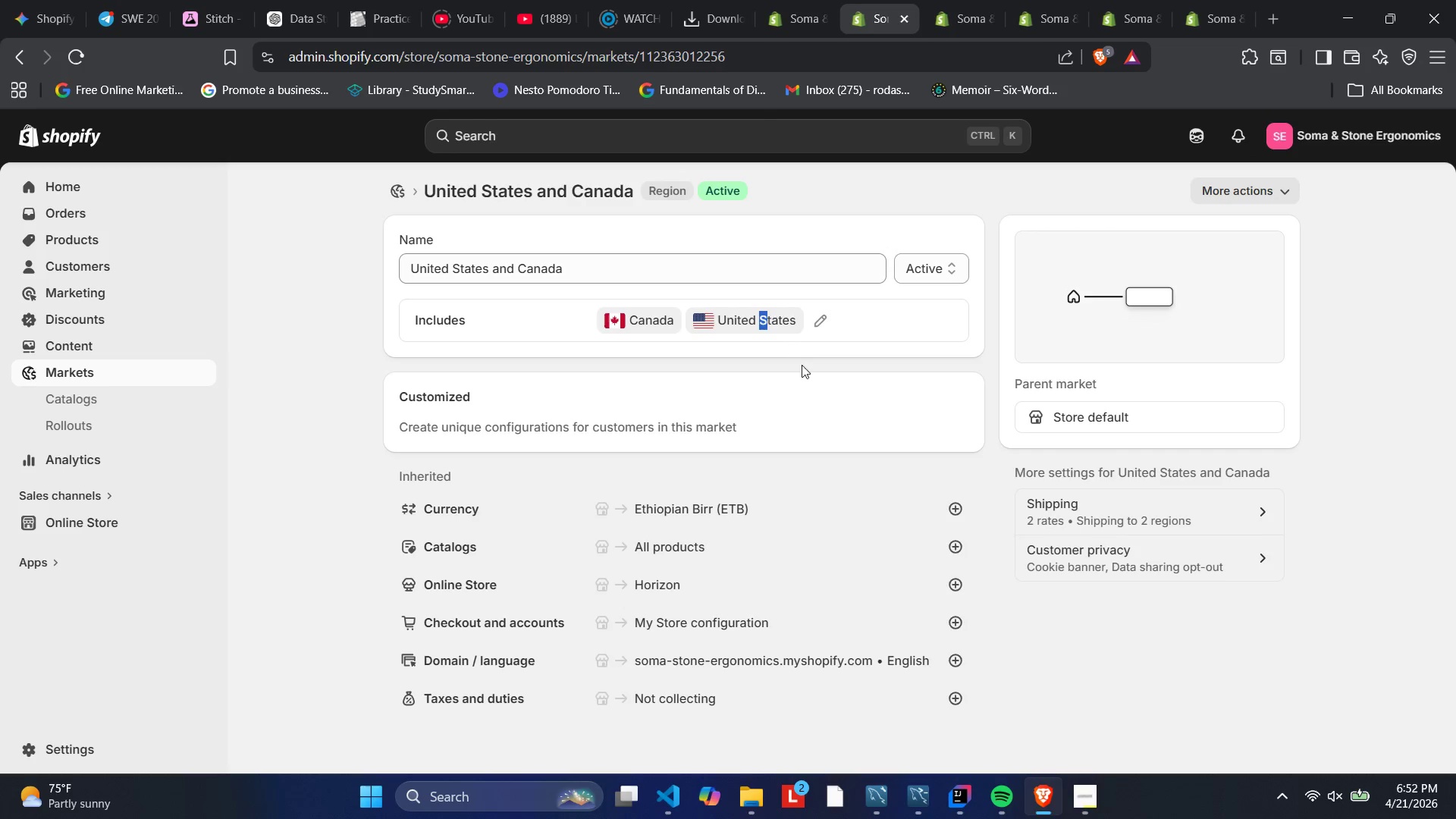 
left_click([807, 372])
 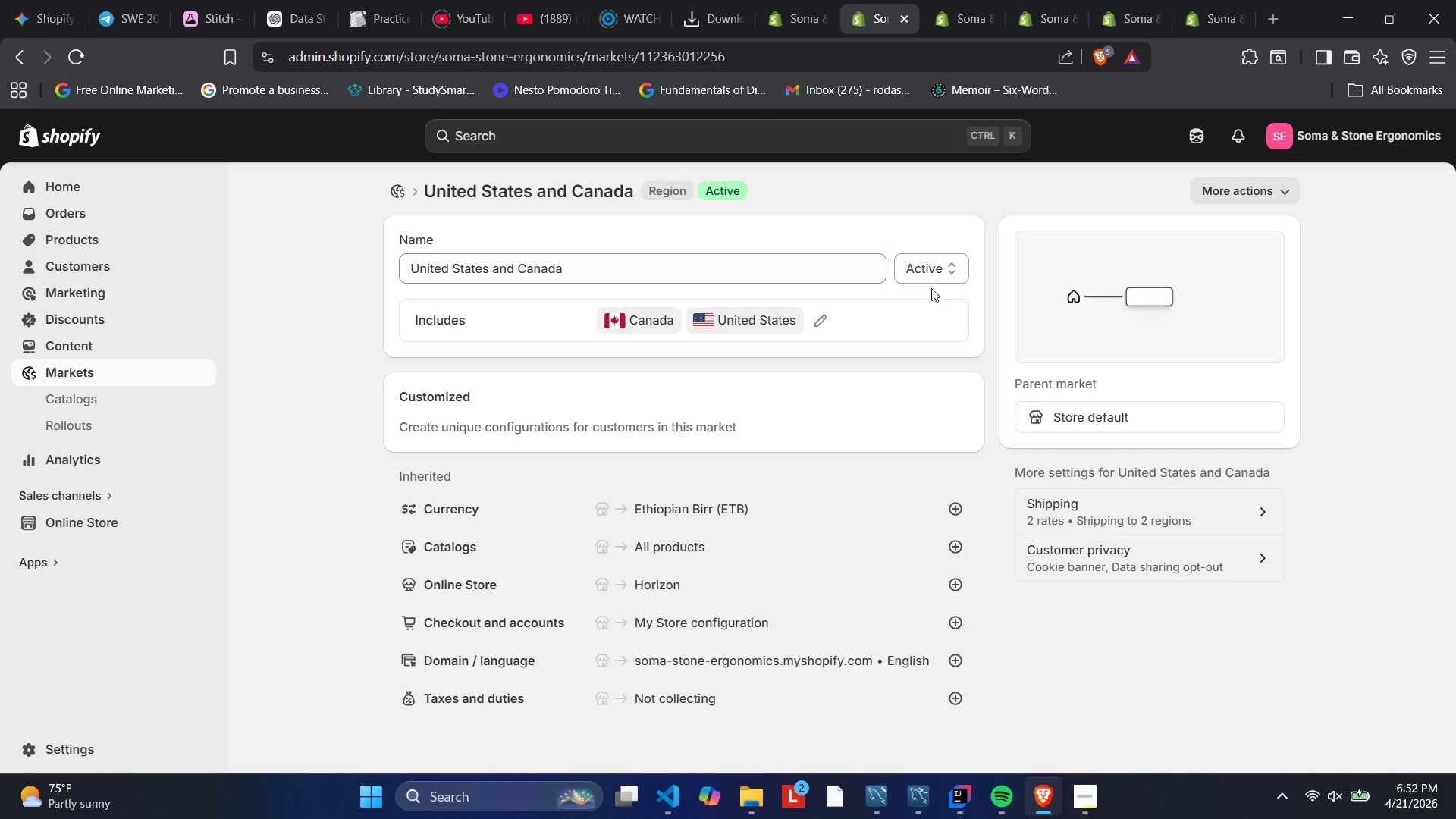 
left_click([943, 272])
 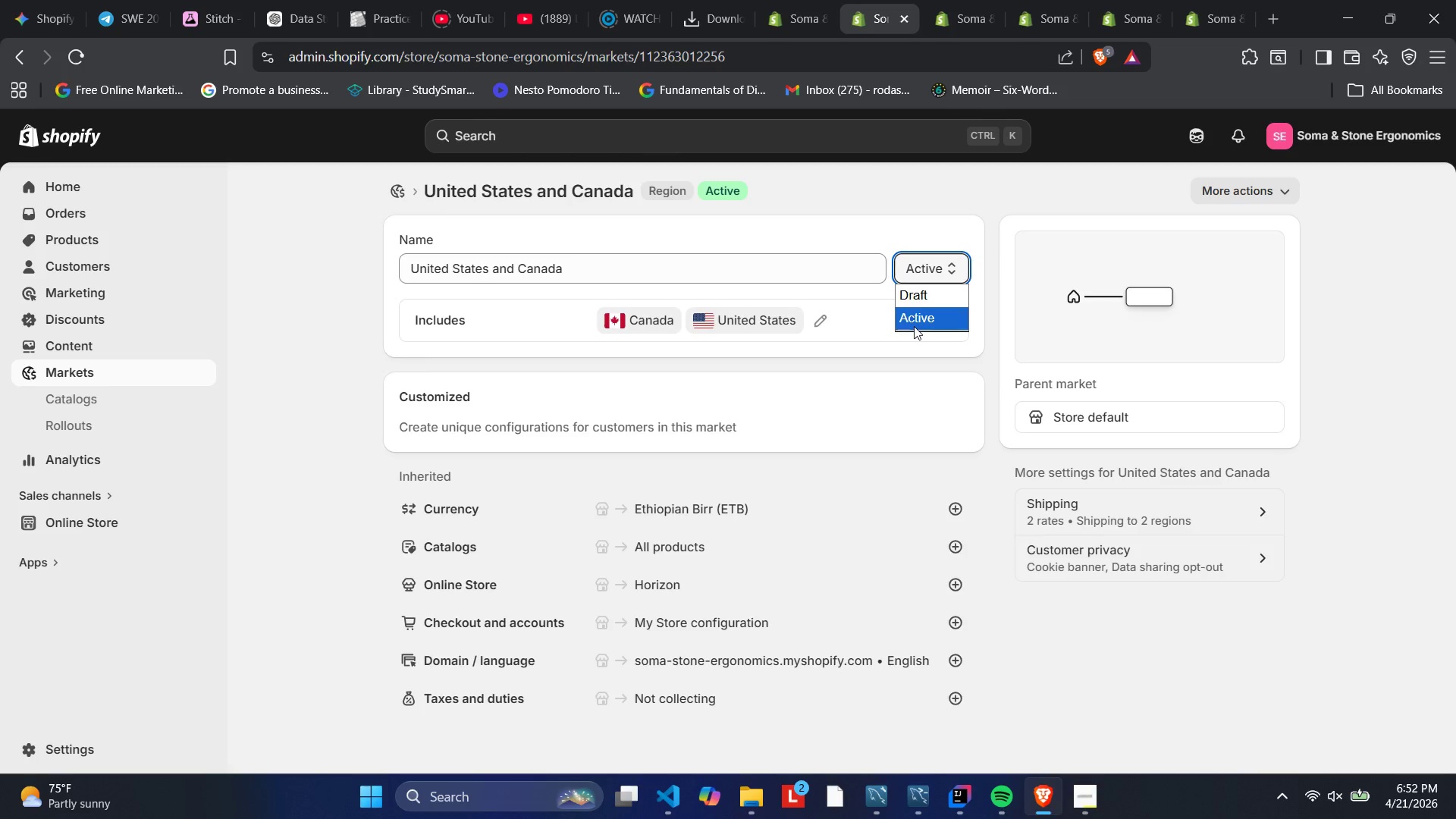 
left_click([913, 318])
 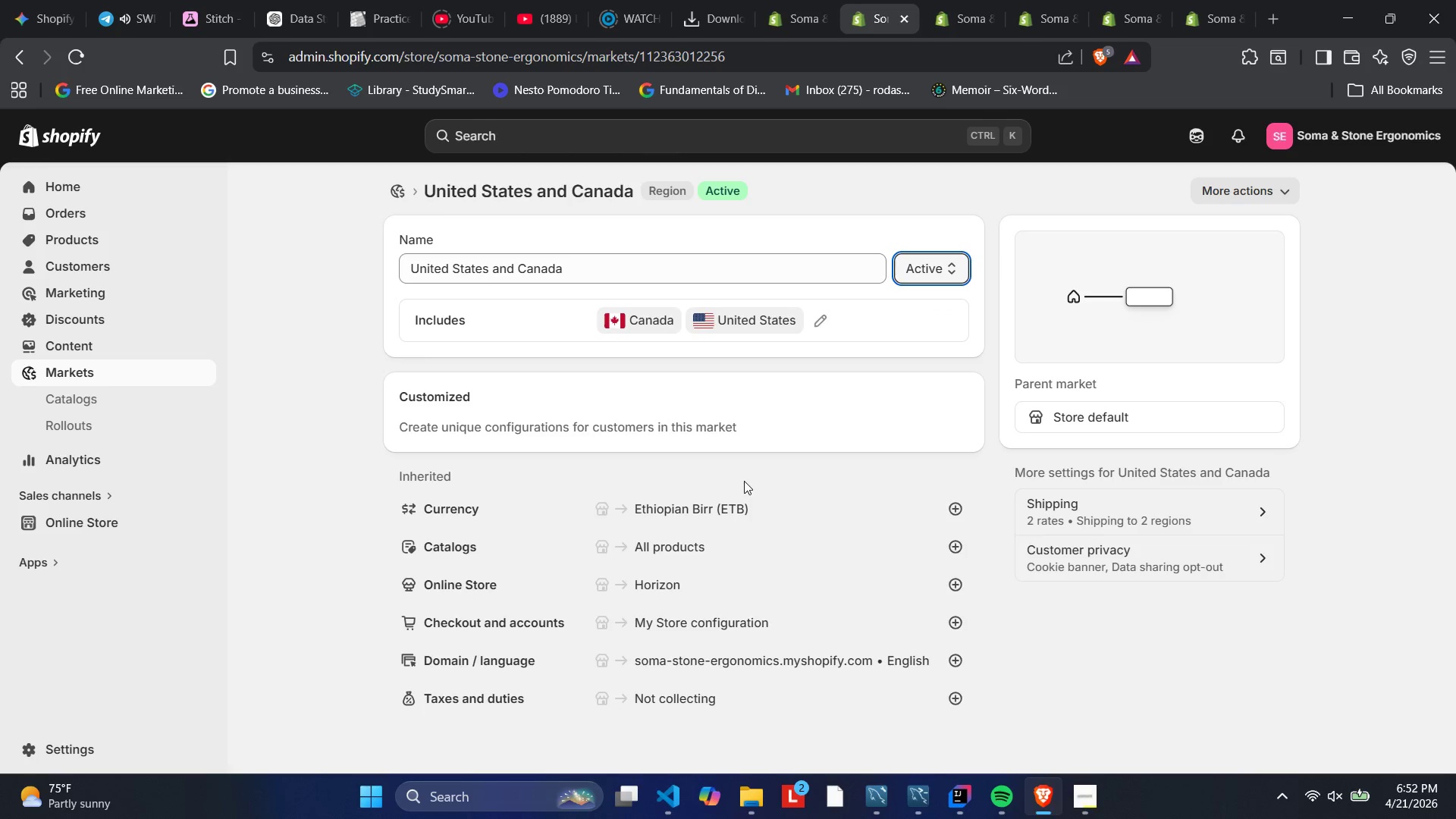 
wait(8.05)
 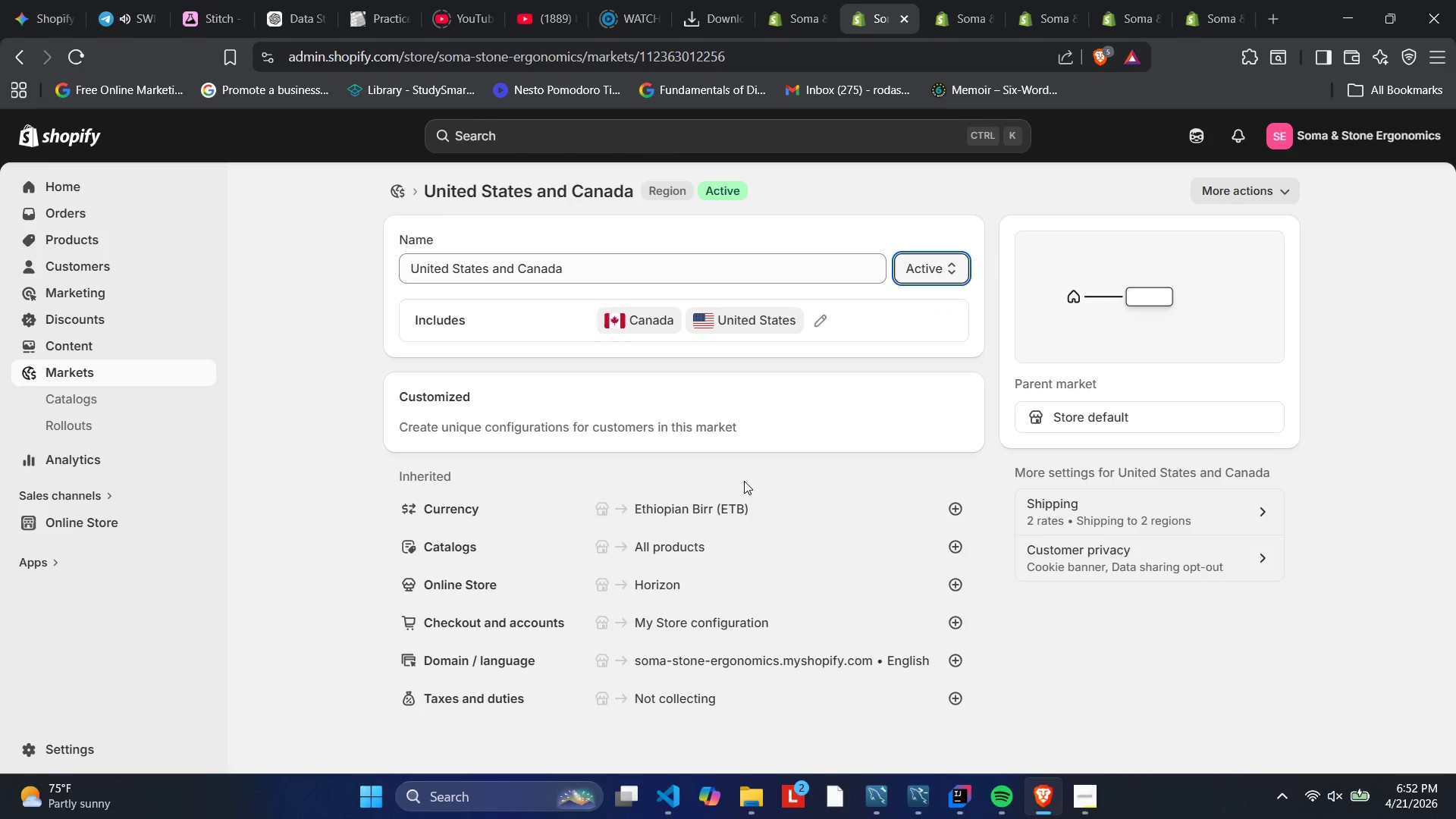 
left_click([1096, 797])